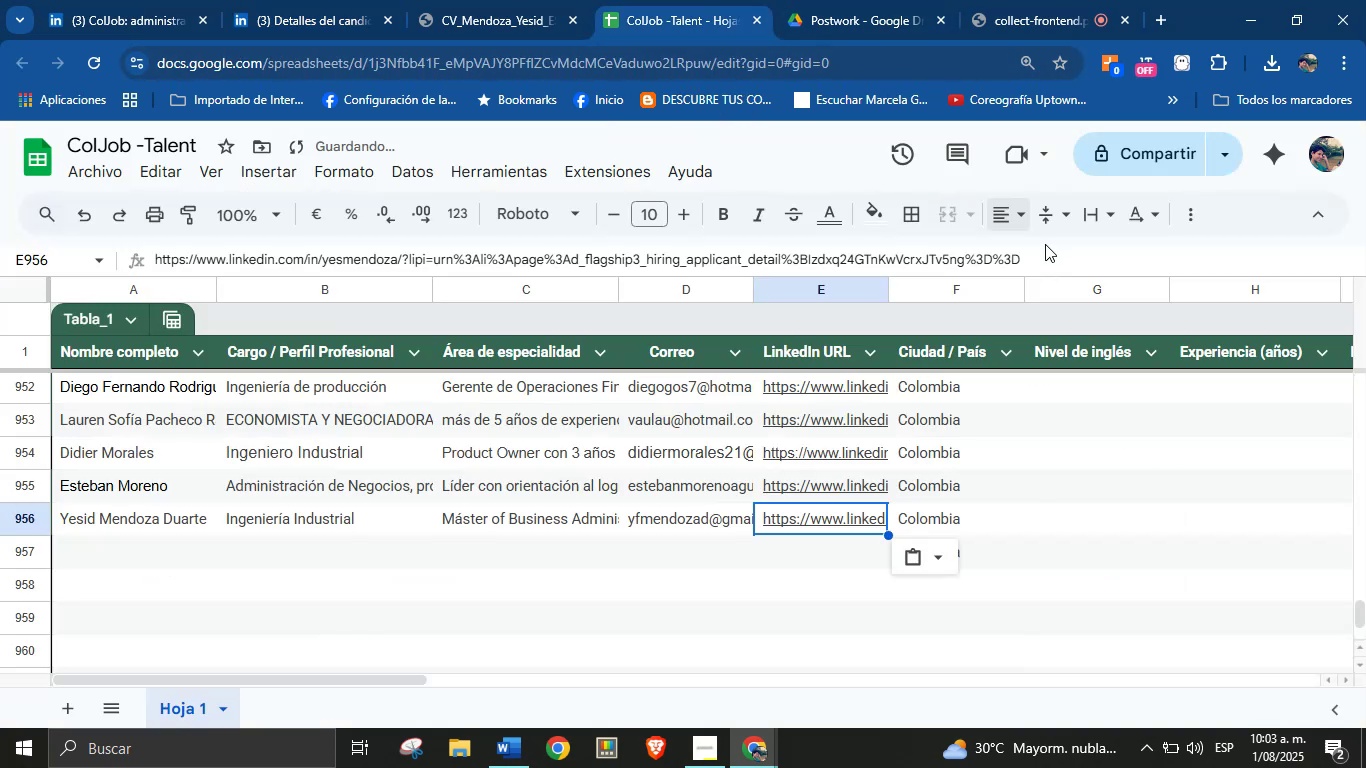 
left_click_drag(start_coordinate=[1064, 252], to_coordinate=[406, 257])
 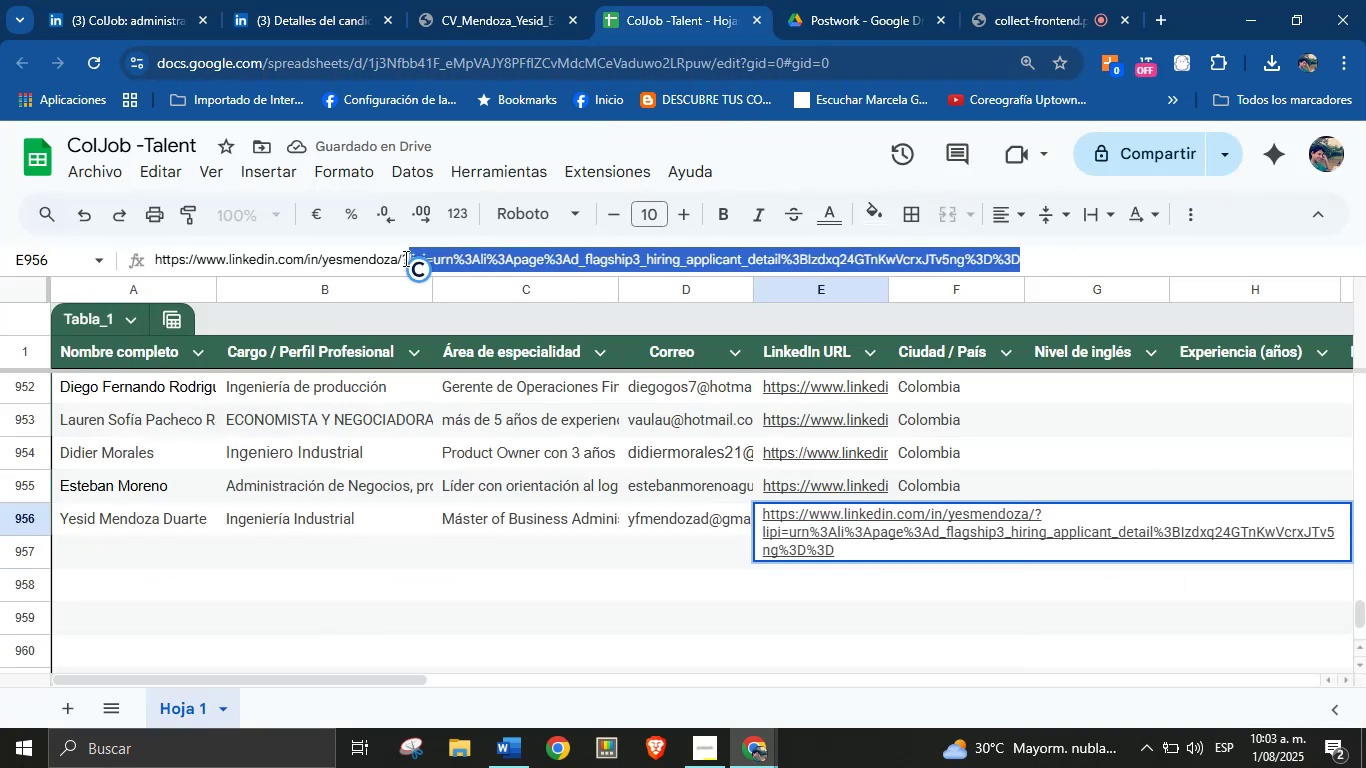 
key(Backspace)
 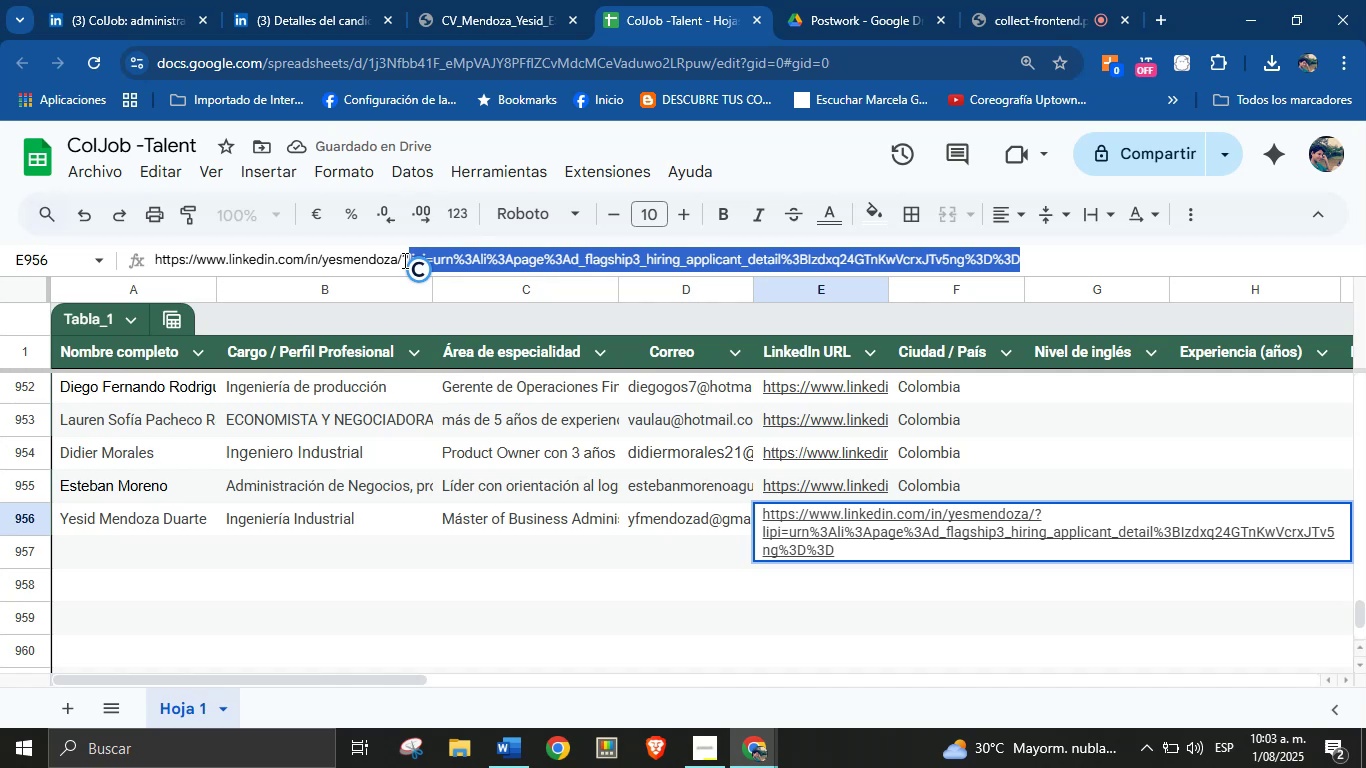 
key(Enter)
 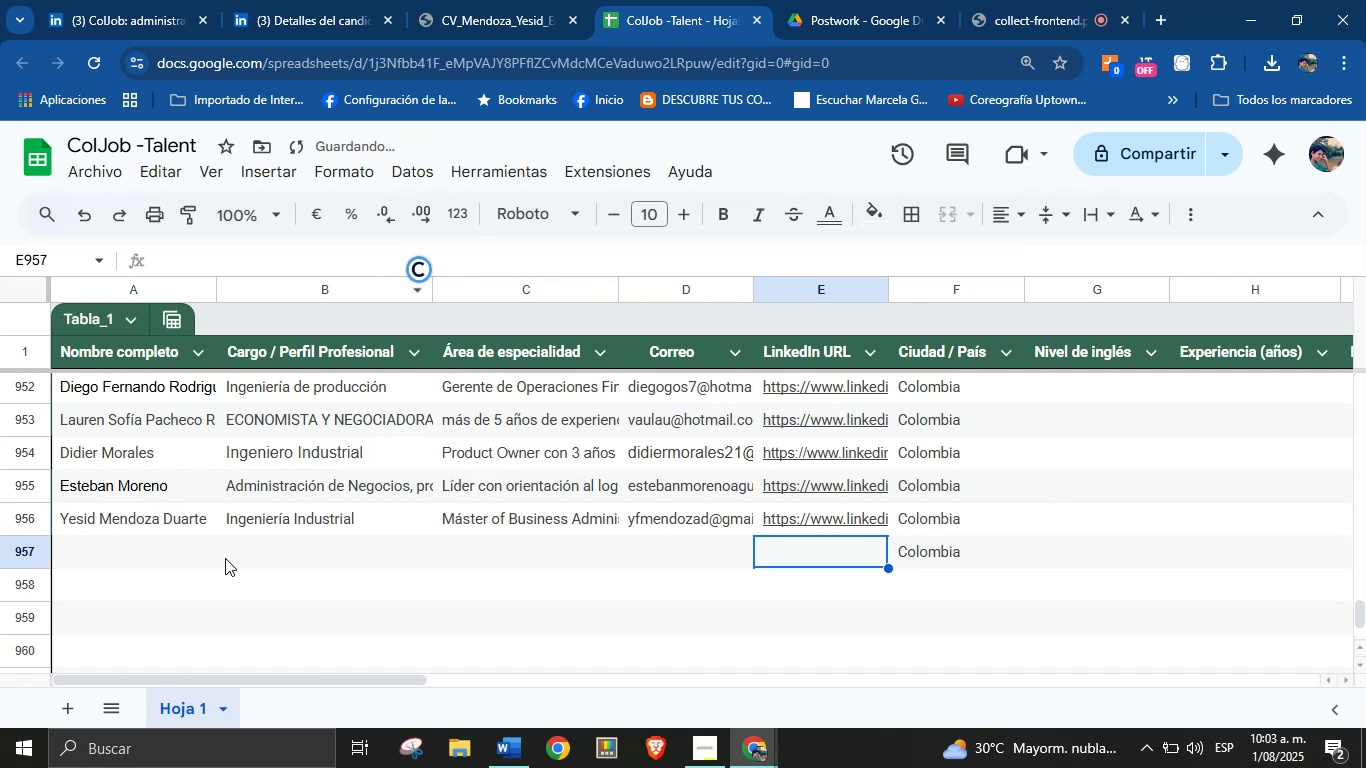 
left_click([112, 540])
 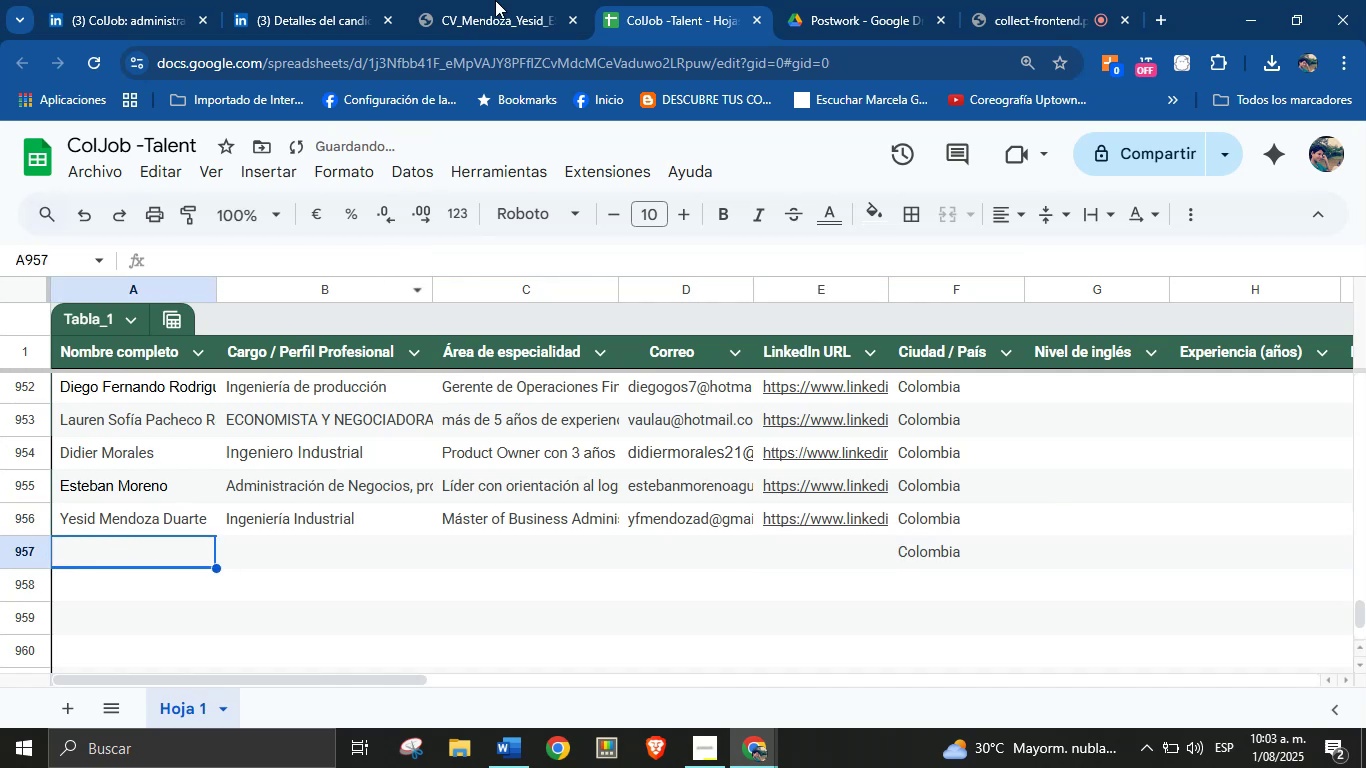 
left_click([531, 0])
 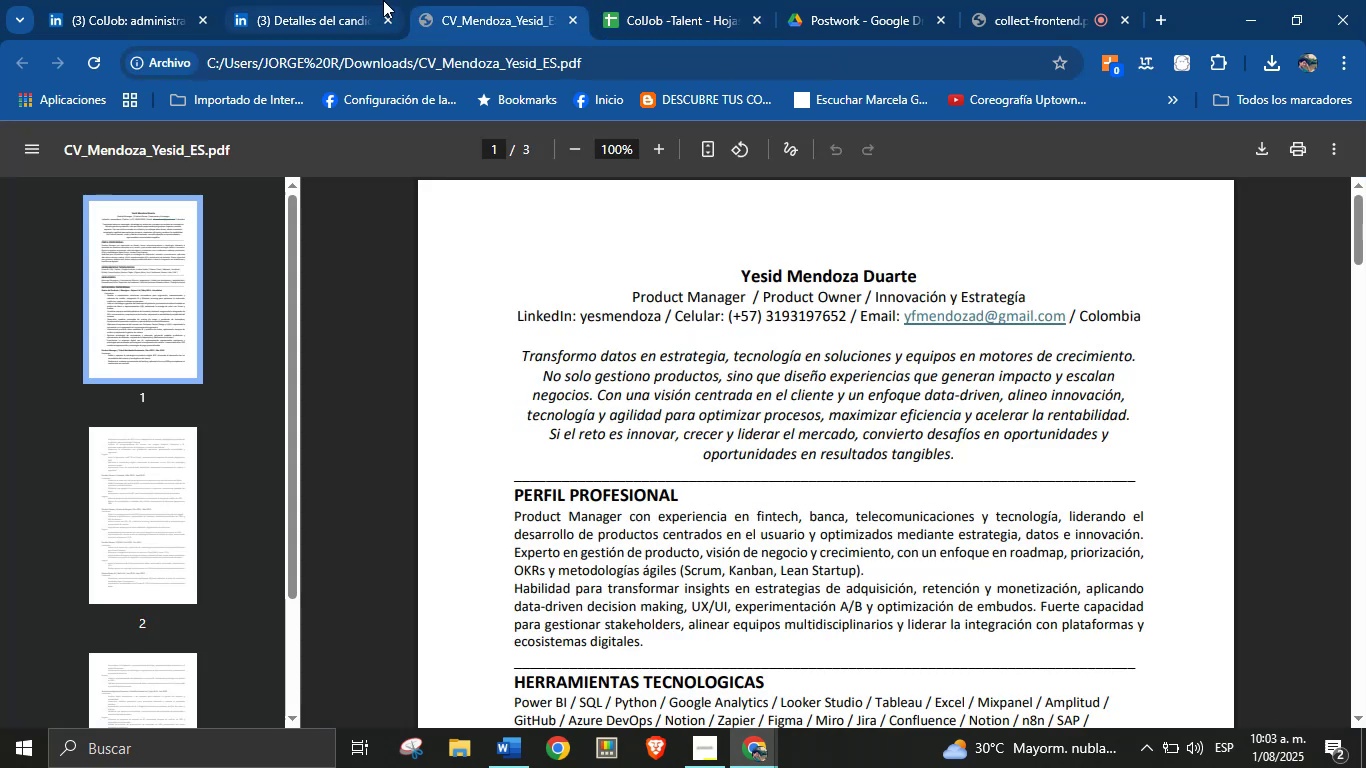 
left_click([712, 0])
 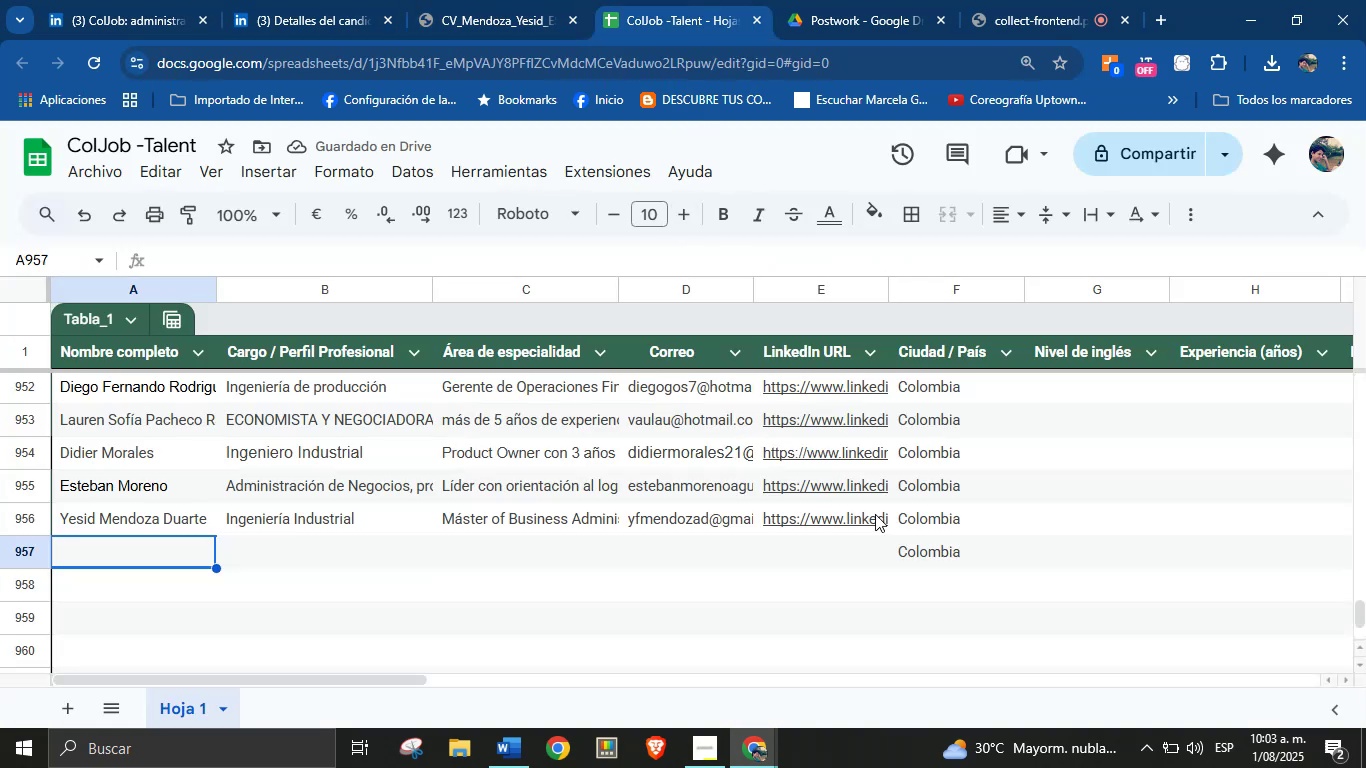 
left_click([923, 542])
 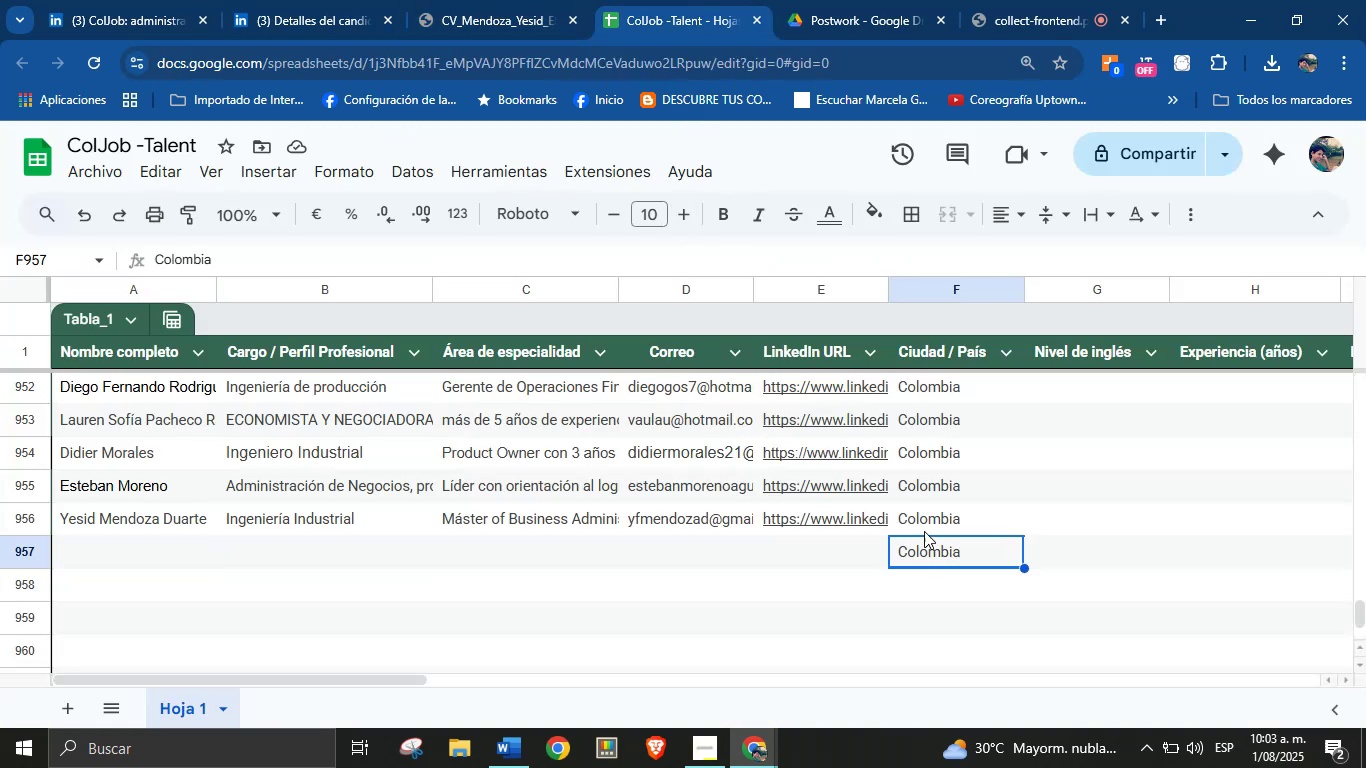 
scroll: coordinate [974, 467], scroll_direction: down, amount: 1.0
 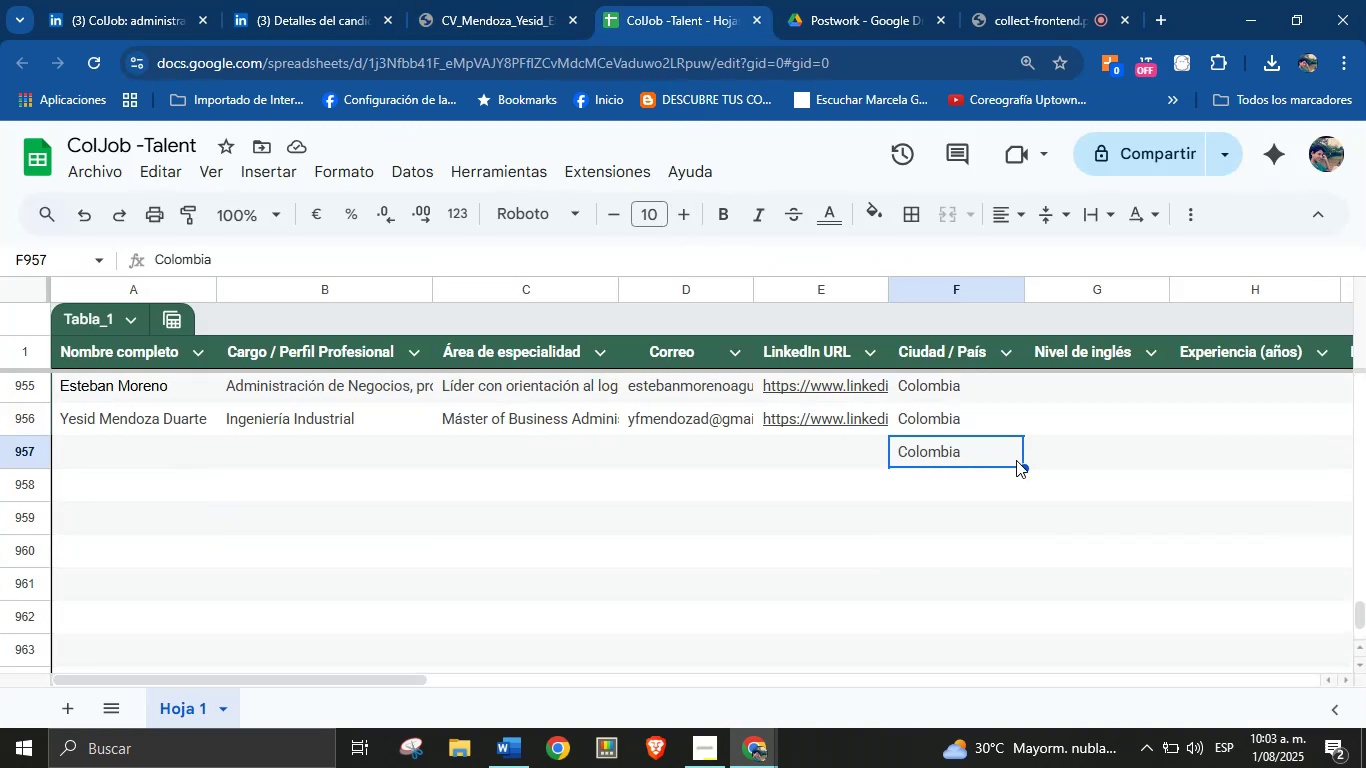 
left_click_drag(start_coordinate=[1022, 468], to_coordinate=[1010, 712])
 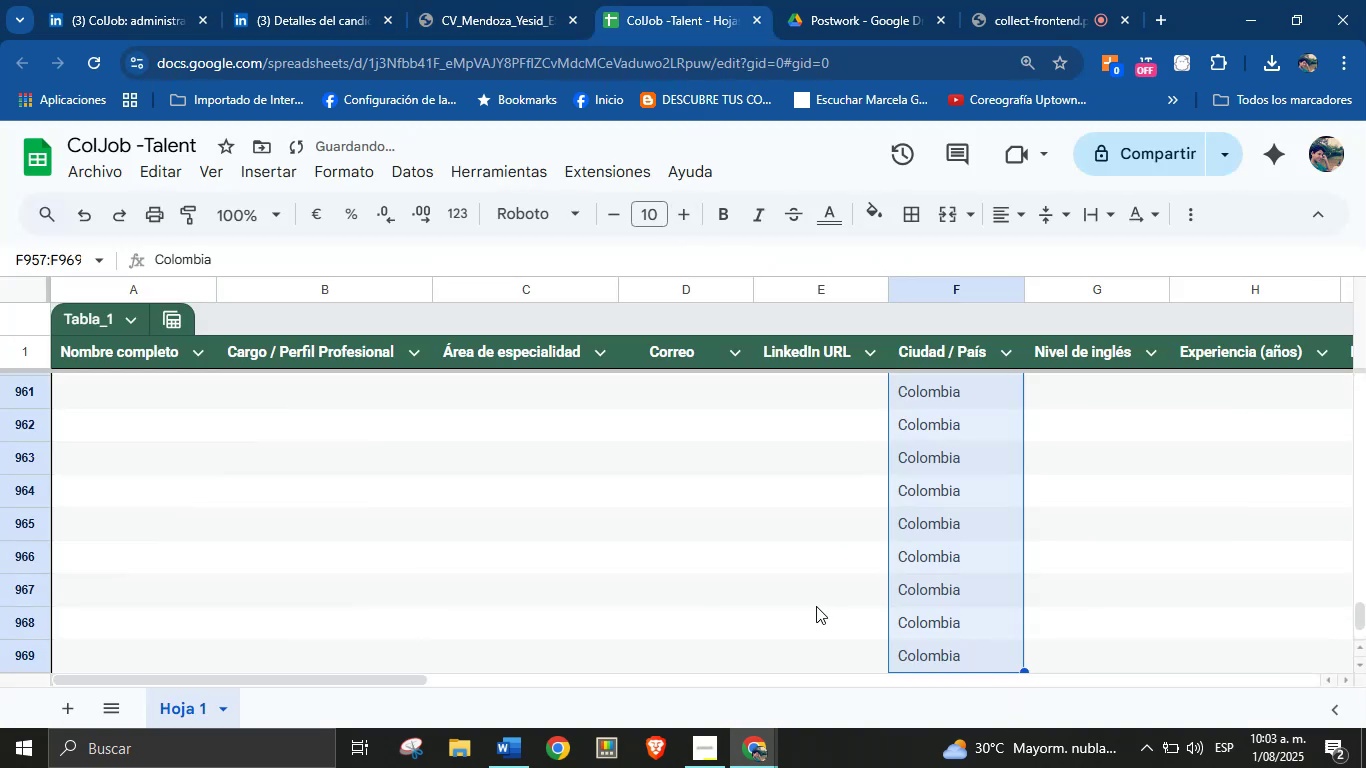 
left_click([776, 564])
 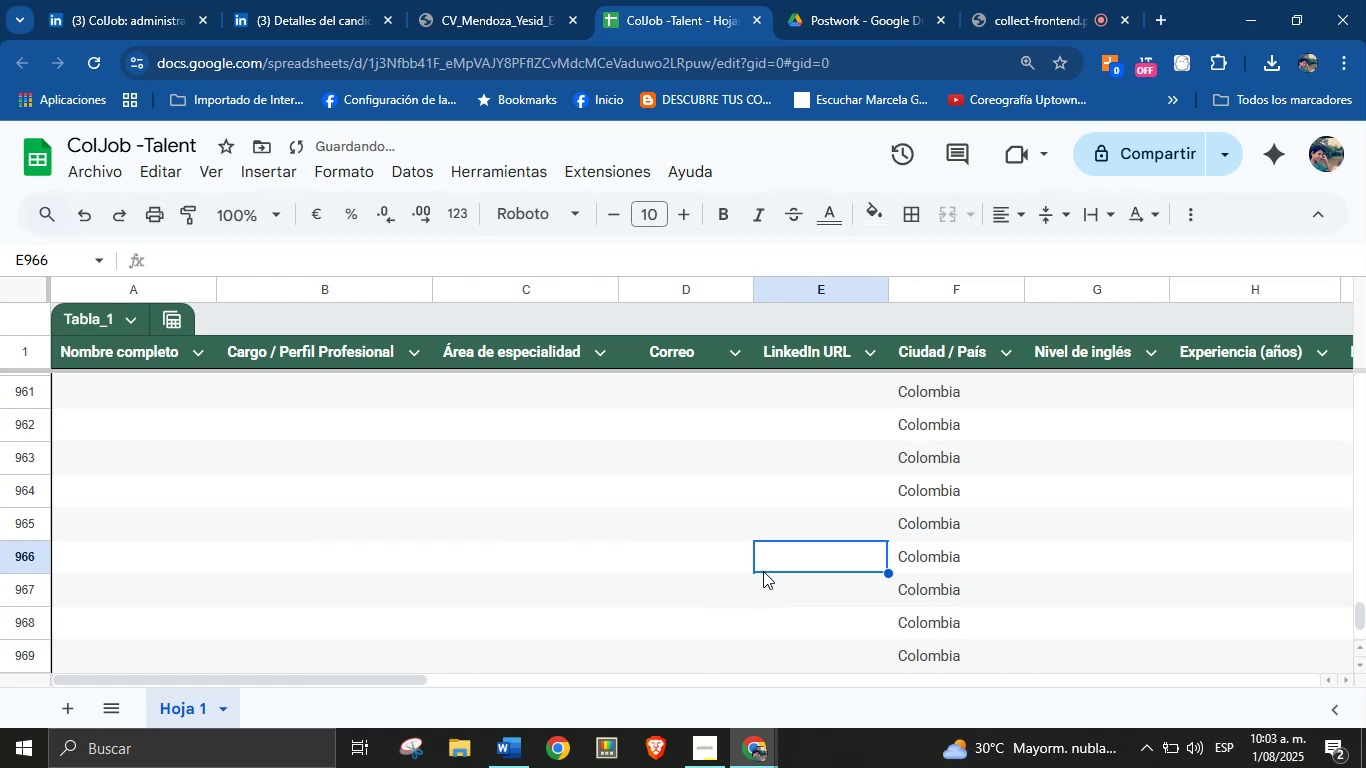 
scroll: coordinate [763, 571], scroll_direction: up, amount: 2.0
 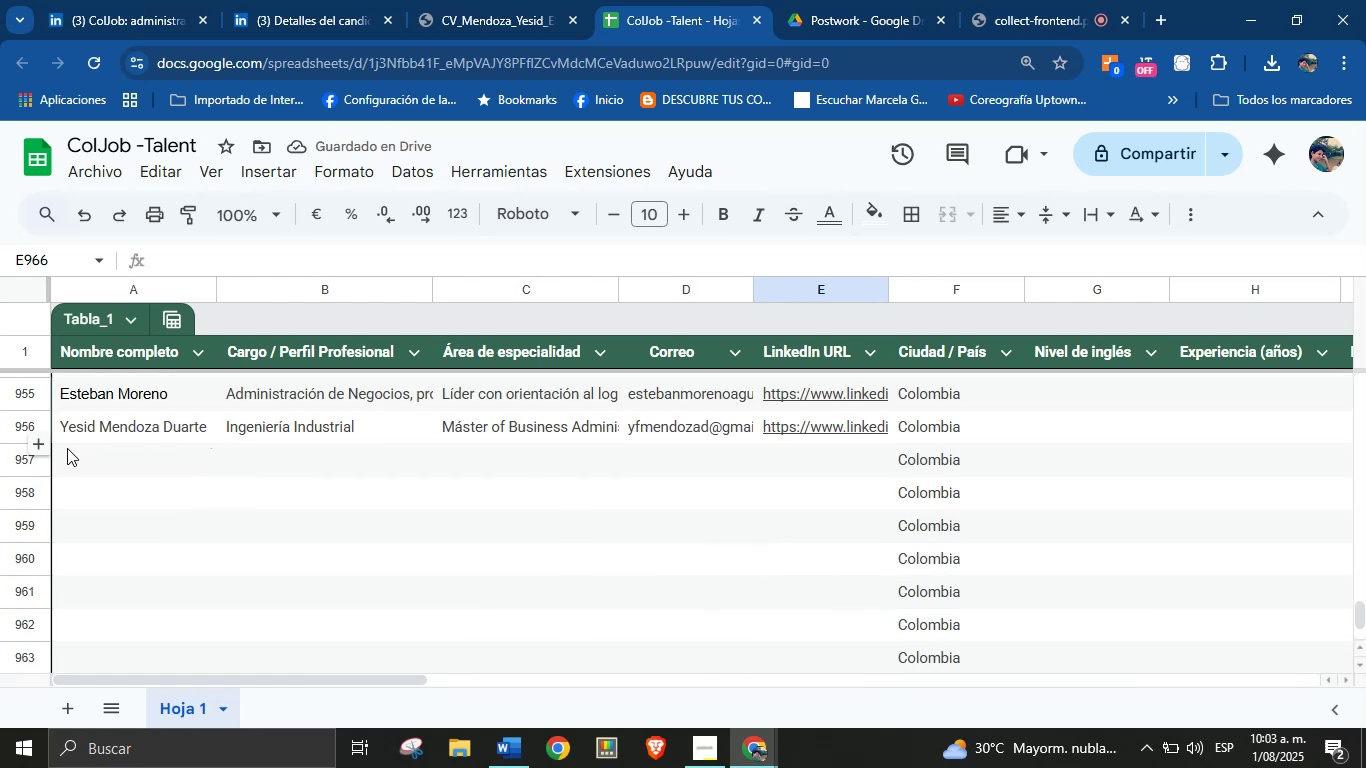 
left_click([93, 452])
 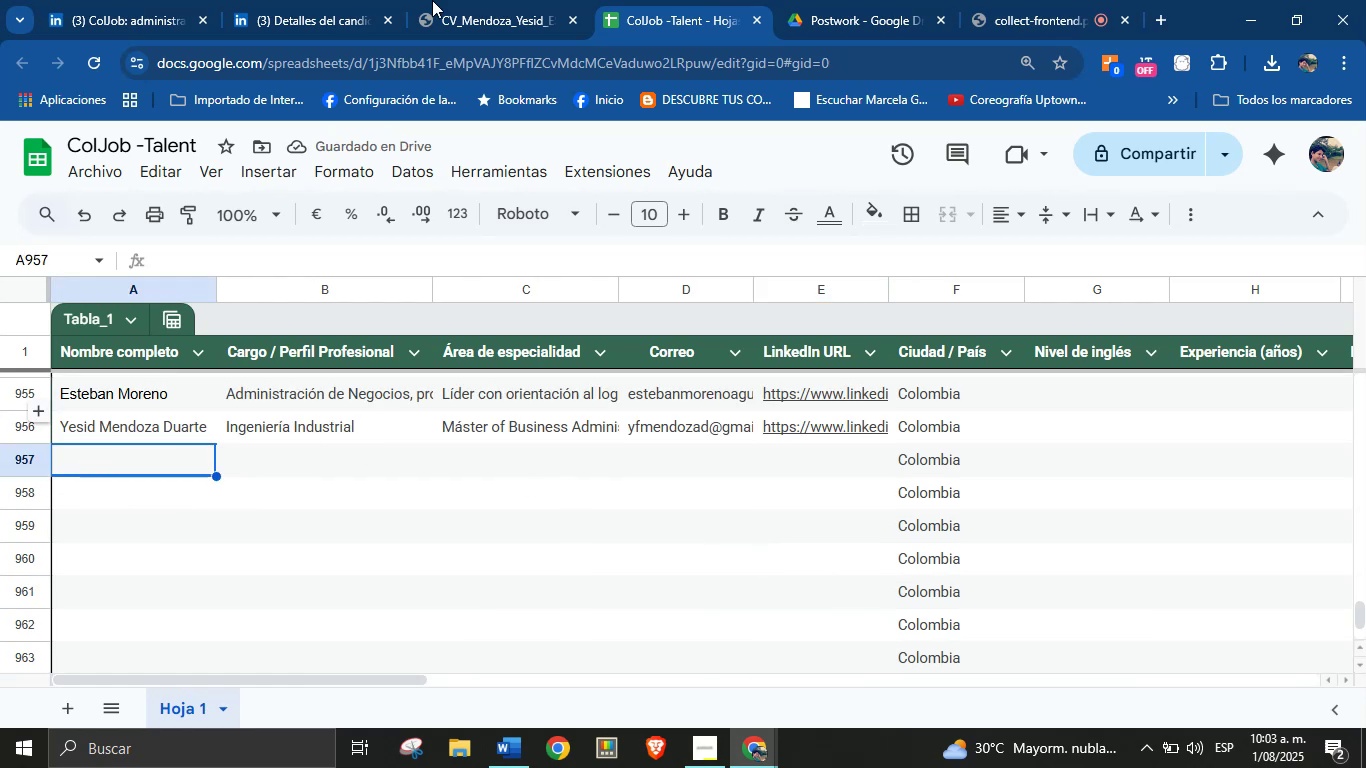 
left_click([513, 0])
 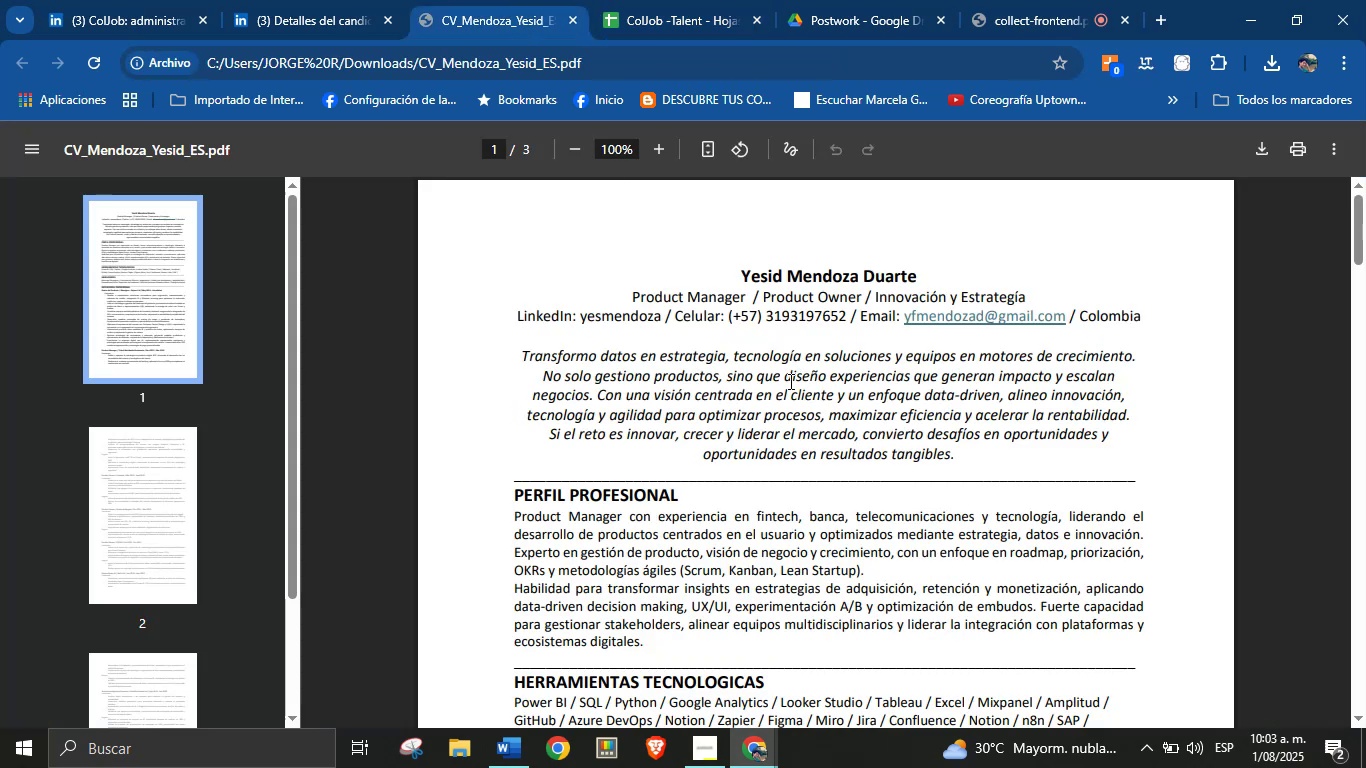 
left_click([794, 399])
 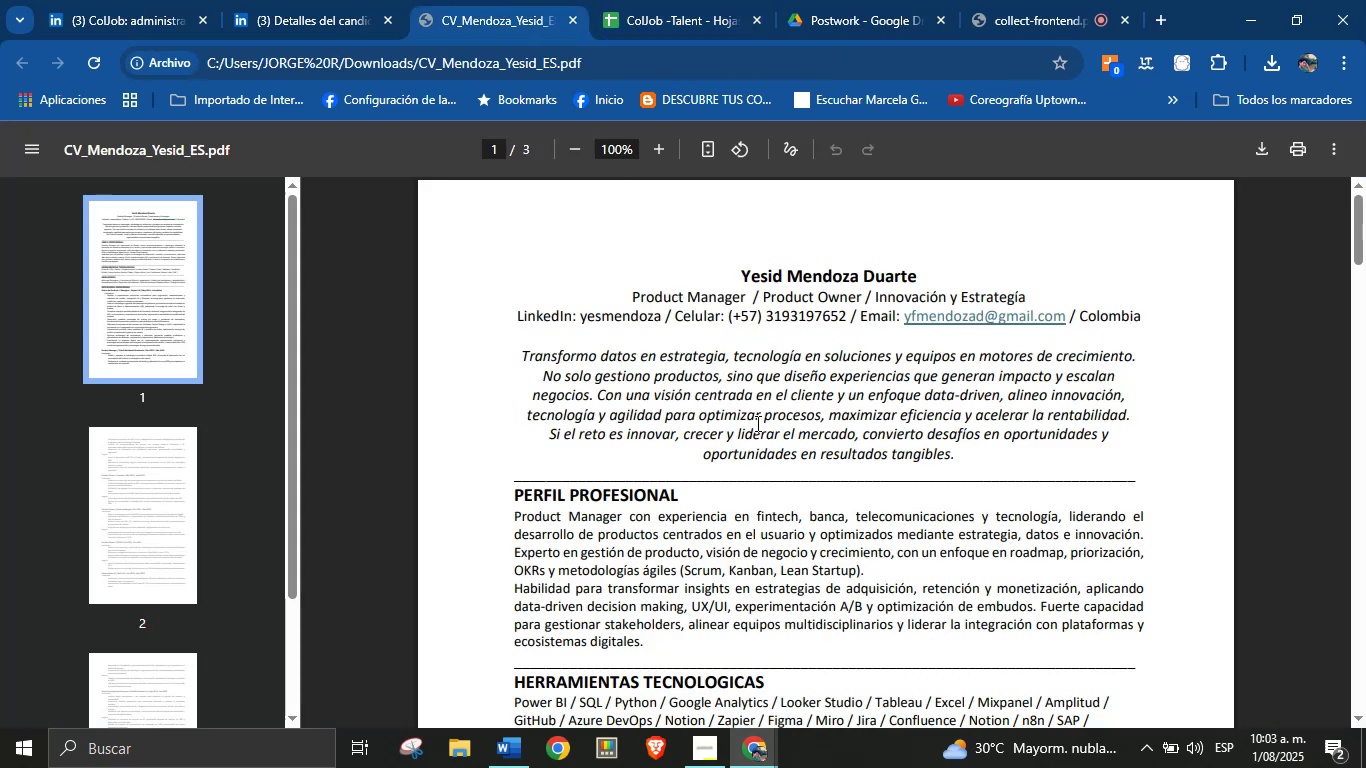 
scroll: coordinate [760, 415], scroll_direction: down, amount: 2.0
 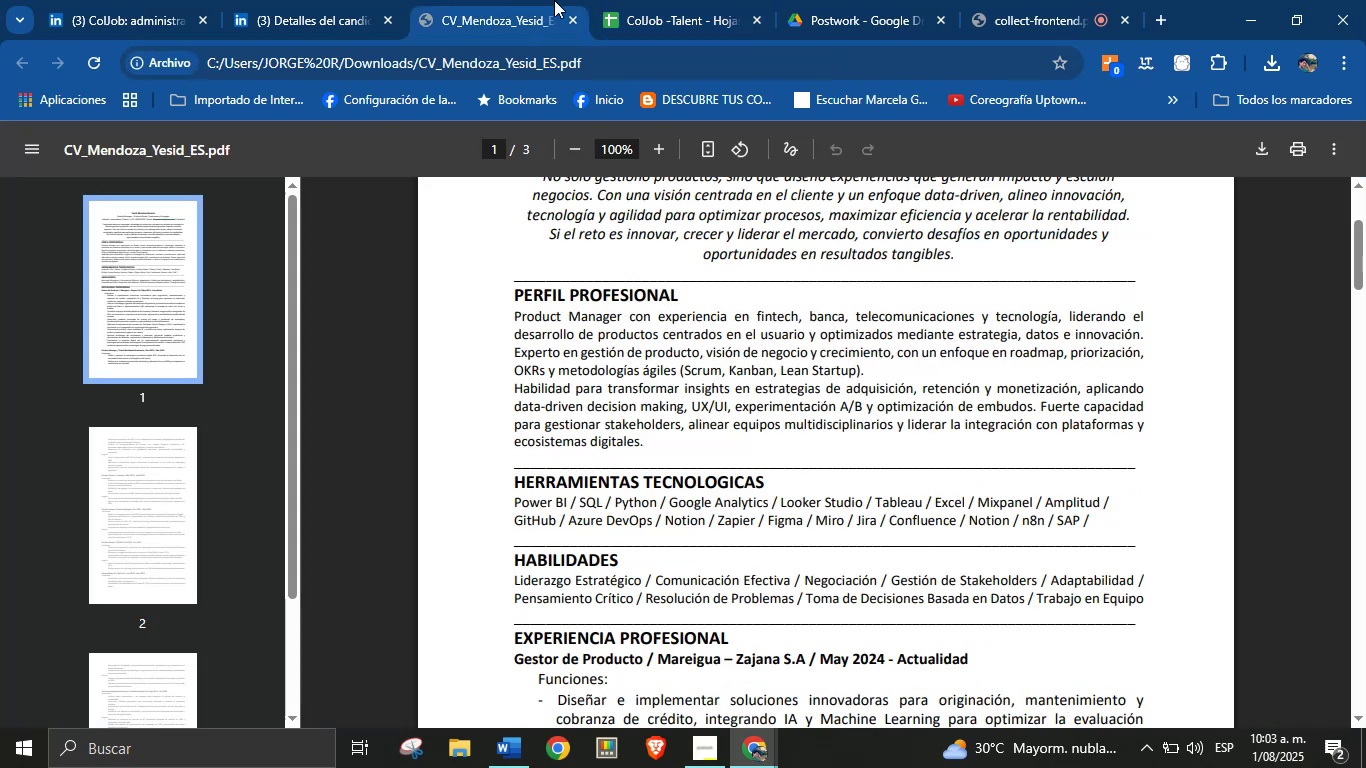 
left_click([621, 0])
 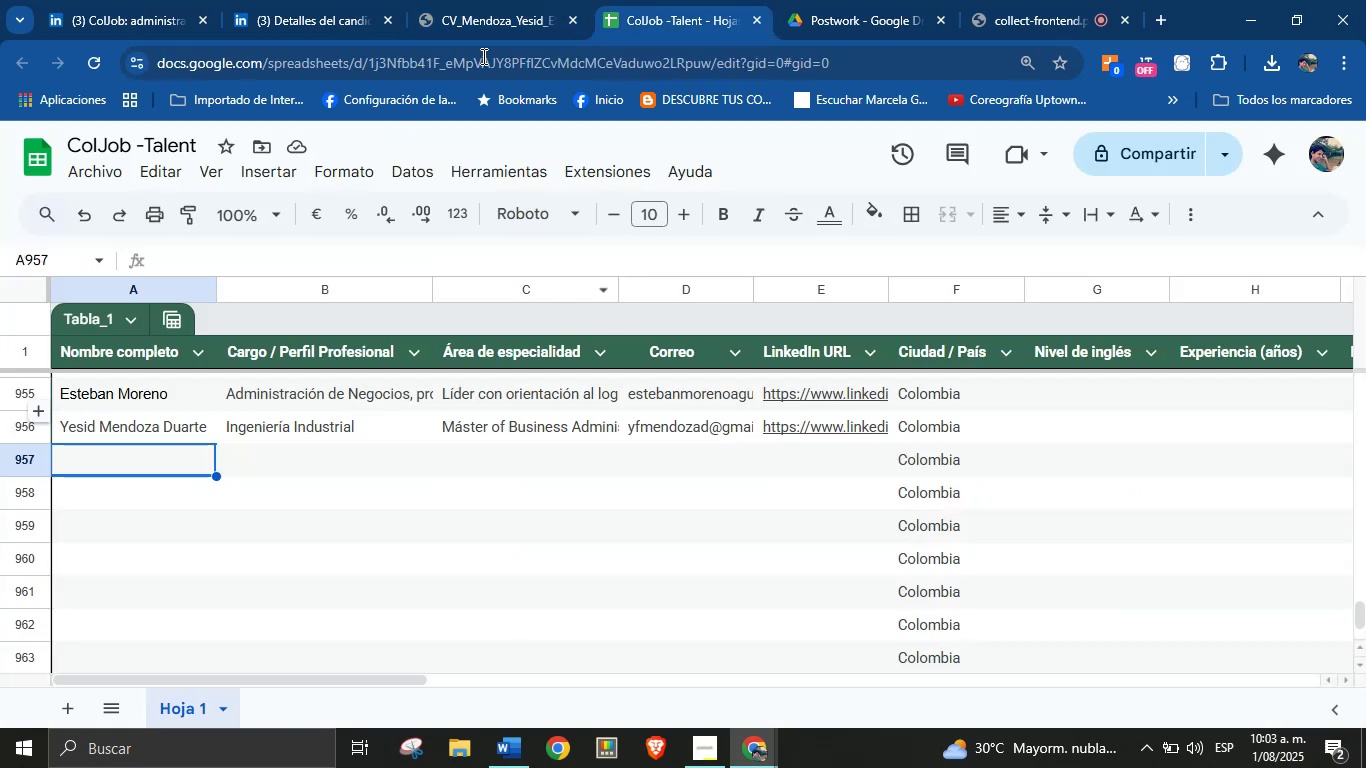 
left_click([473, 0])
 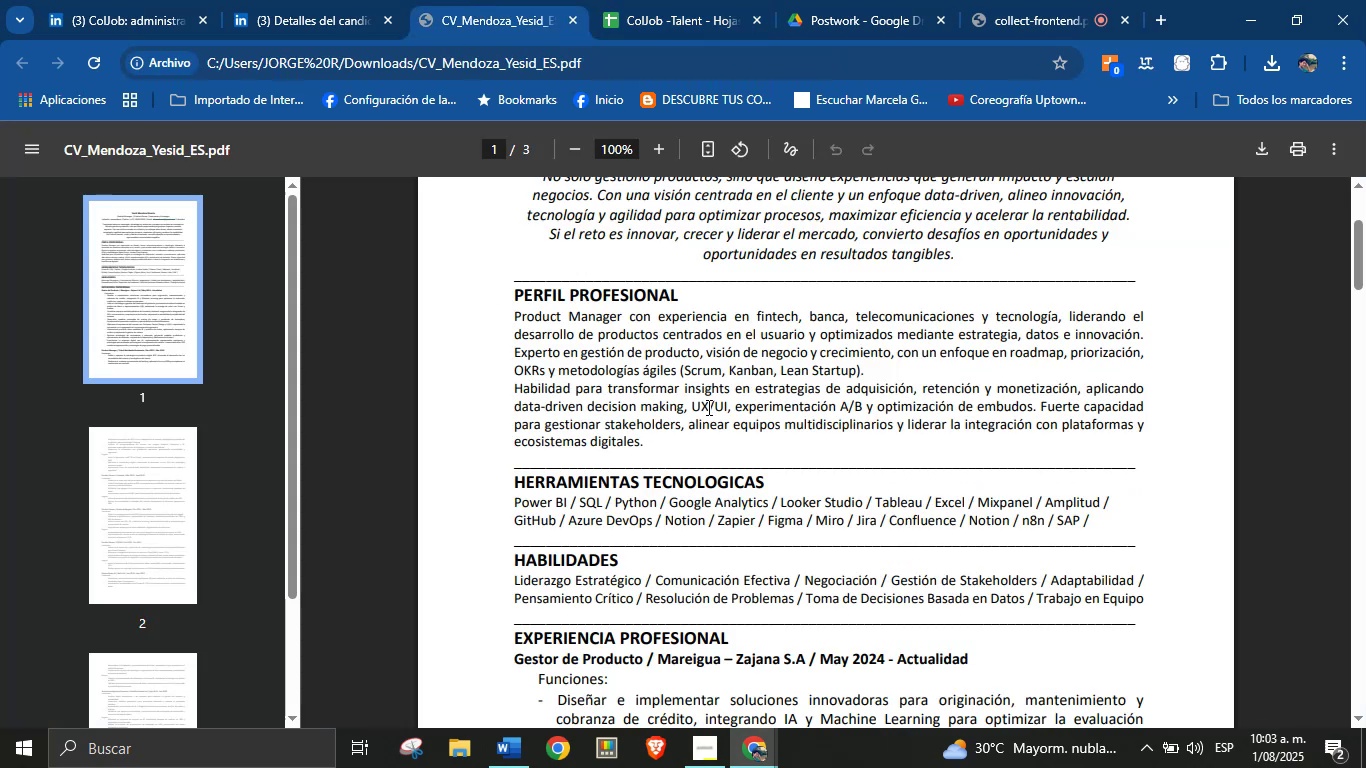 
scroll: coordinate [727, 444], scroll_direction: down, amount: 12.0
 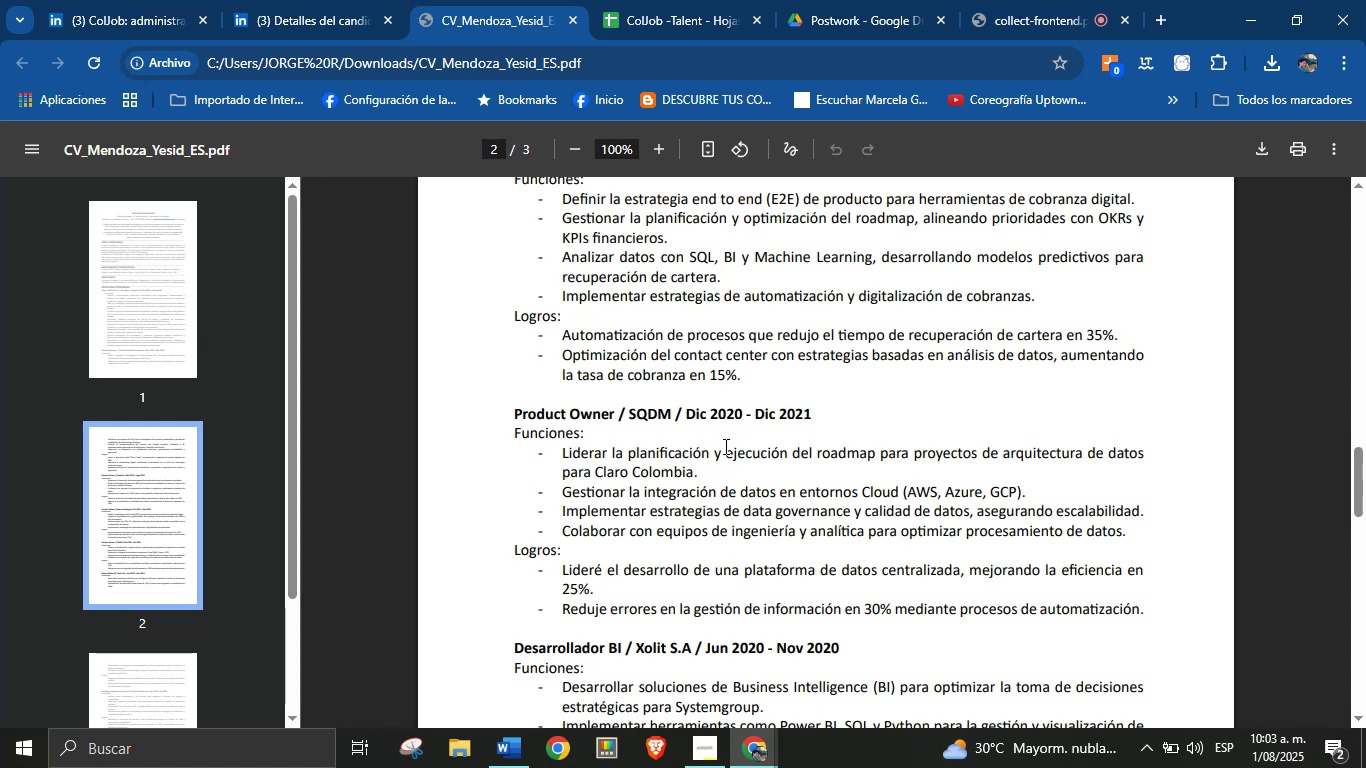 
wait(11.8)
 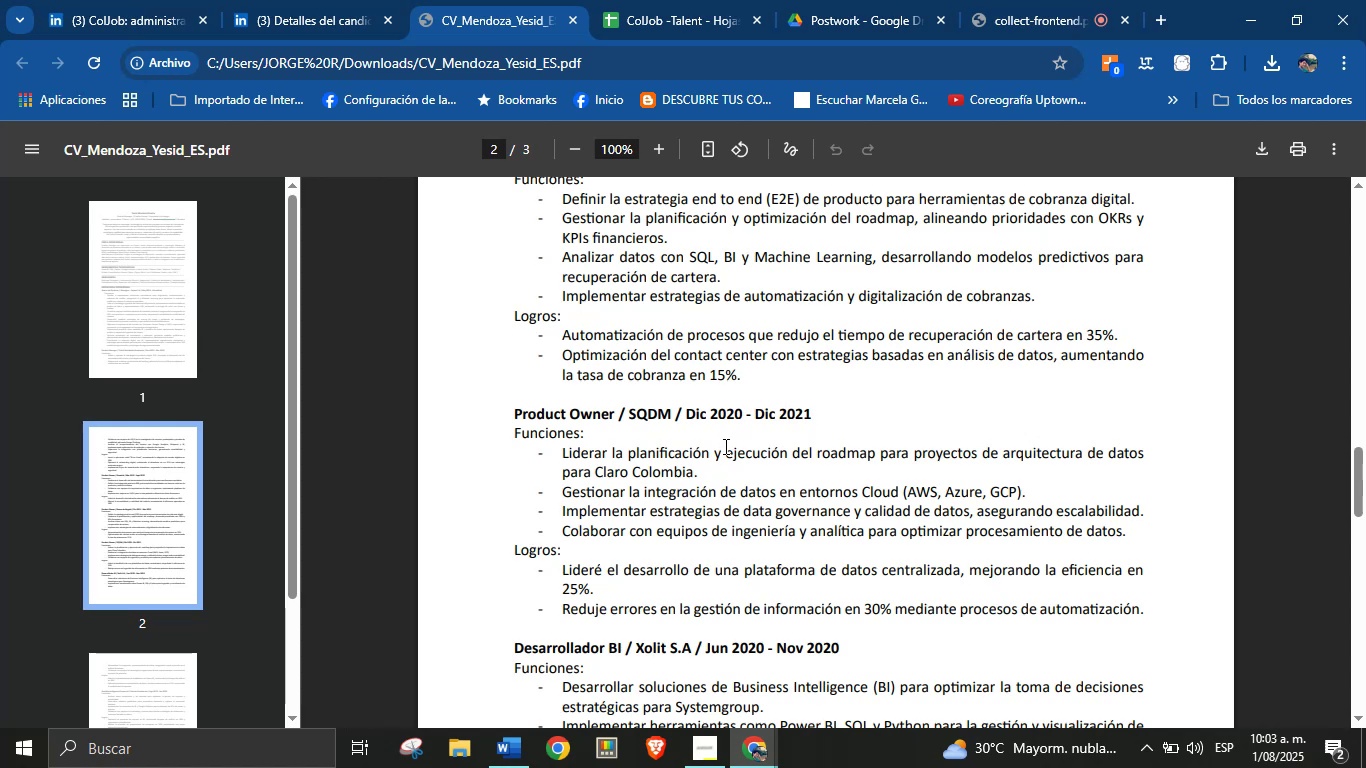 
left_click([677, 0])
 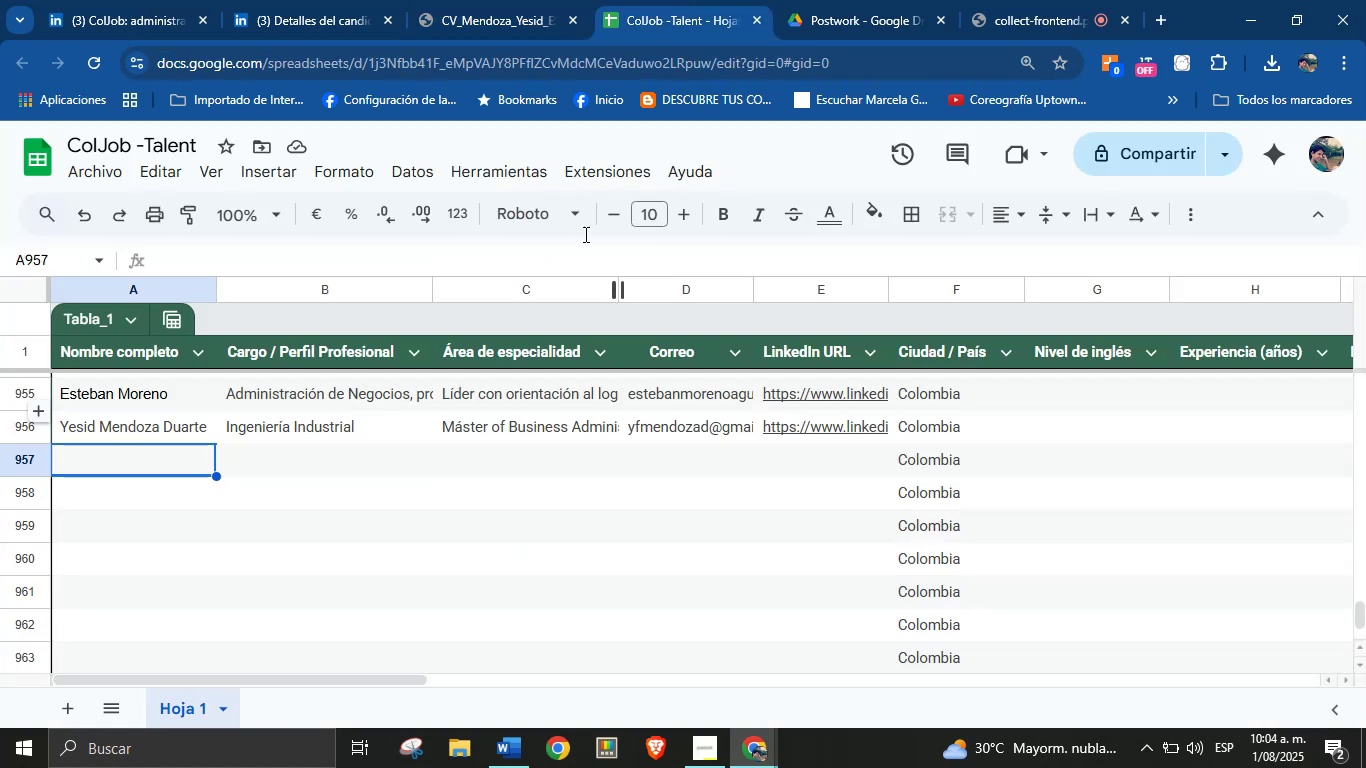 
left_click([482, 0])
 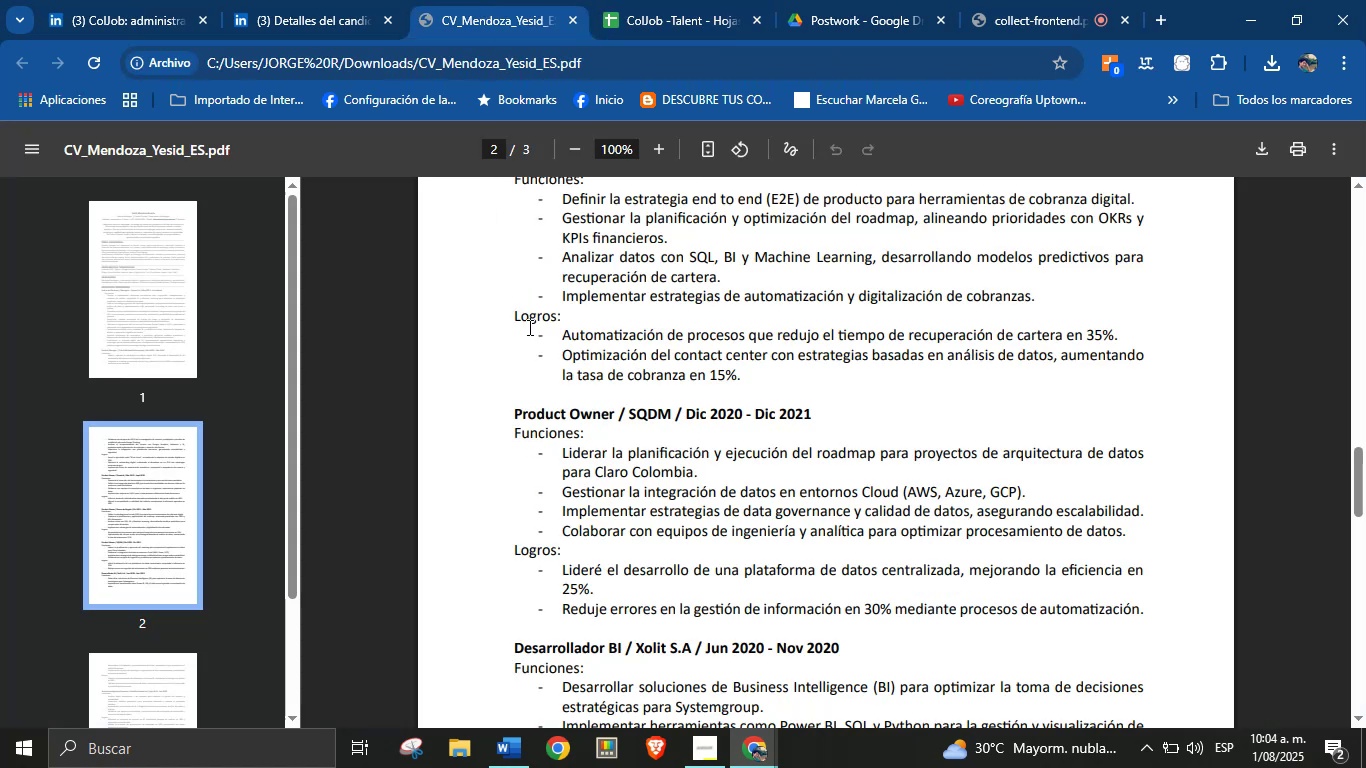 
scroll: coordinate [545, 388], scroll_direction: down, amount: 2.0
 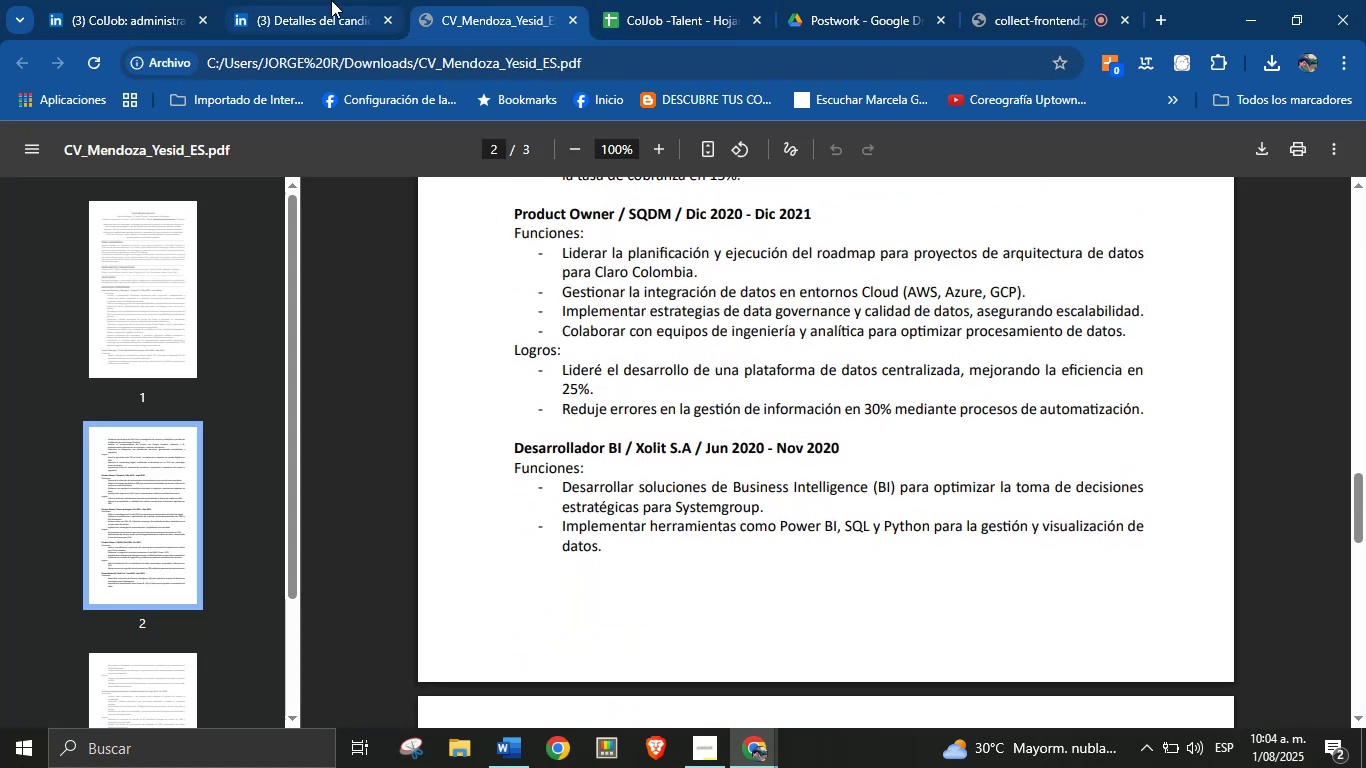 
left_click([608, 0])
 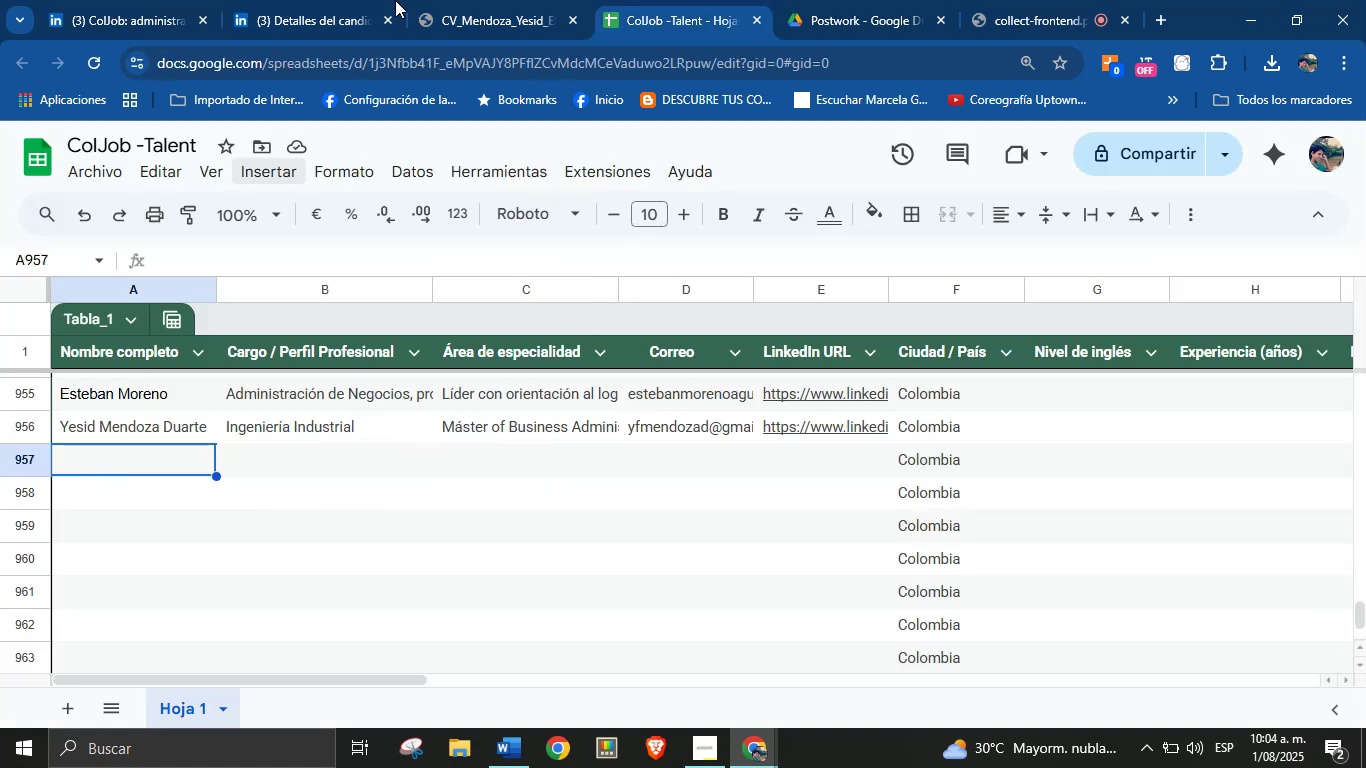 
left_click([333, 0])
 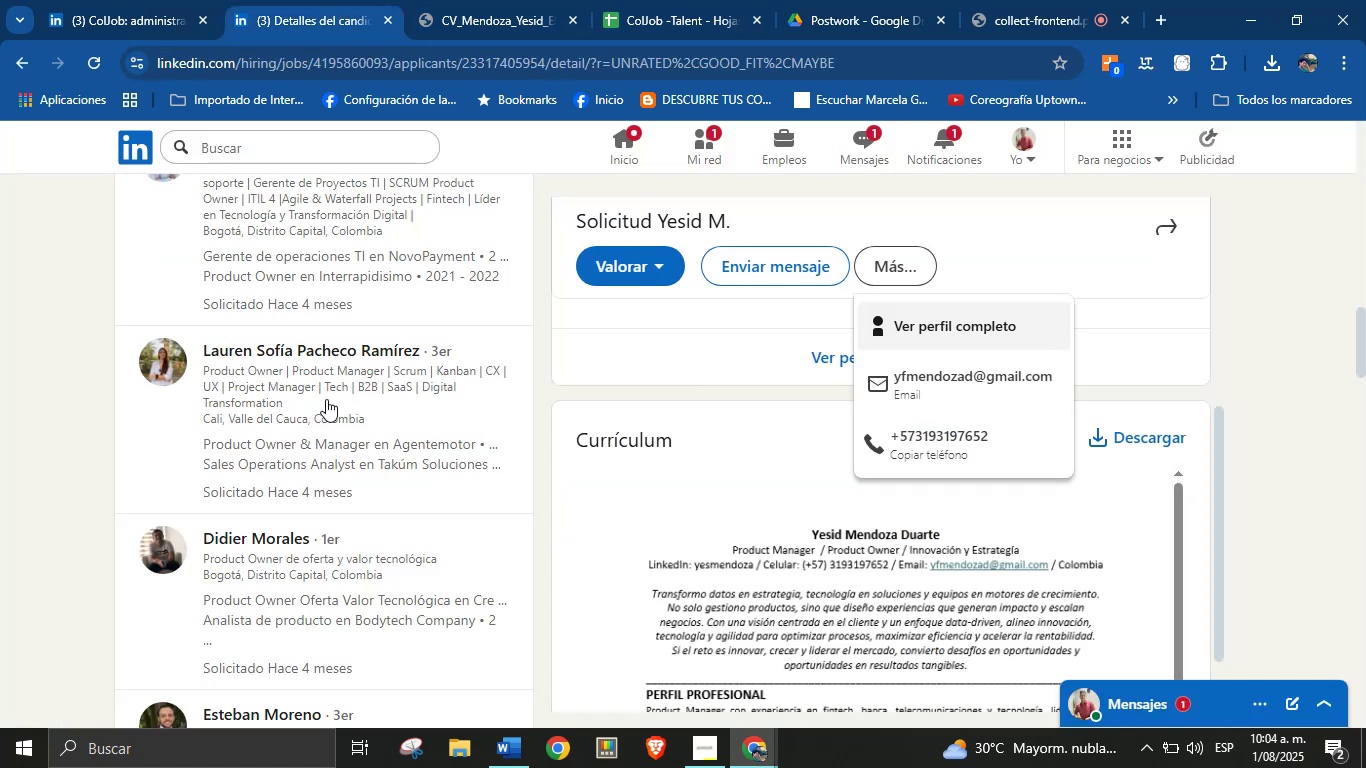 
scroll: coordinate [322, 435], scroll_direction: down, amount: 8.0
 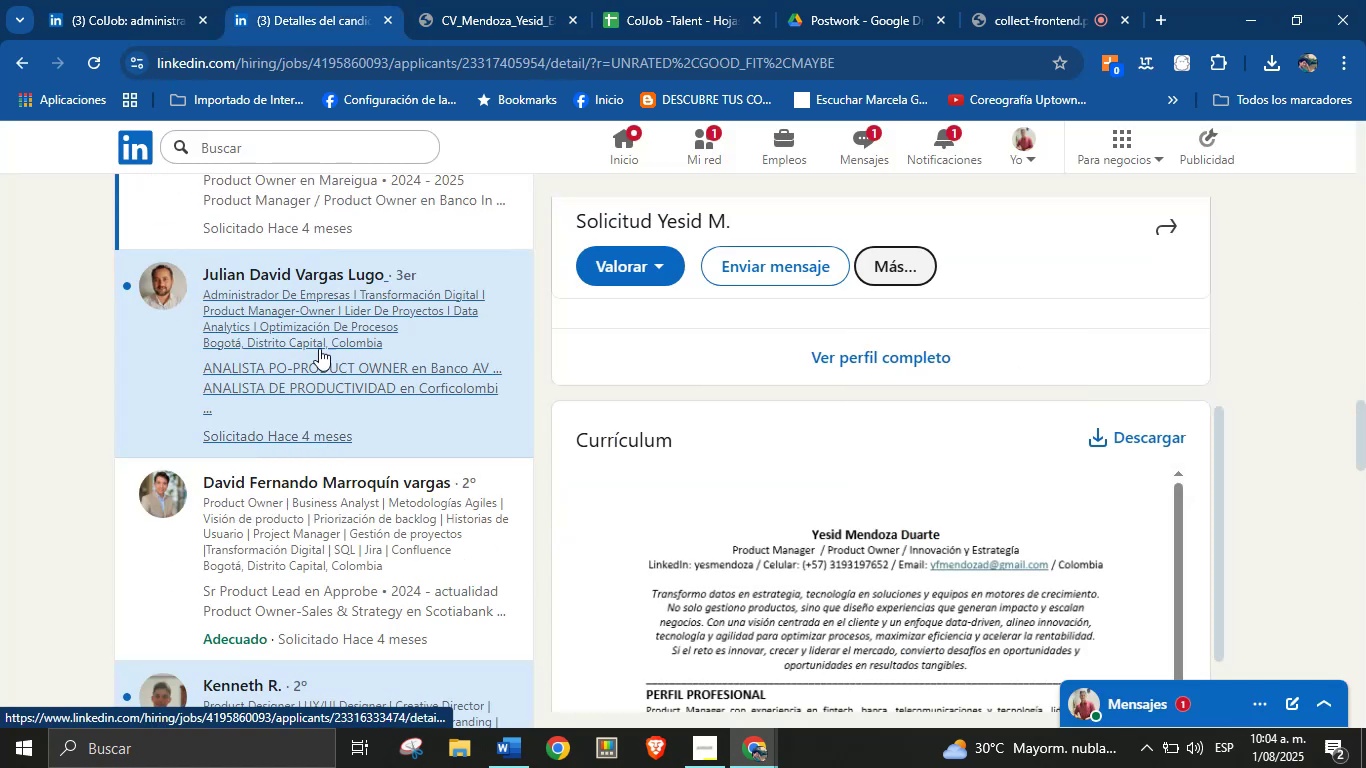 
left_click([319, 343])
 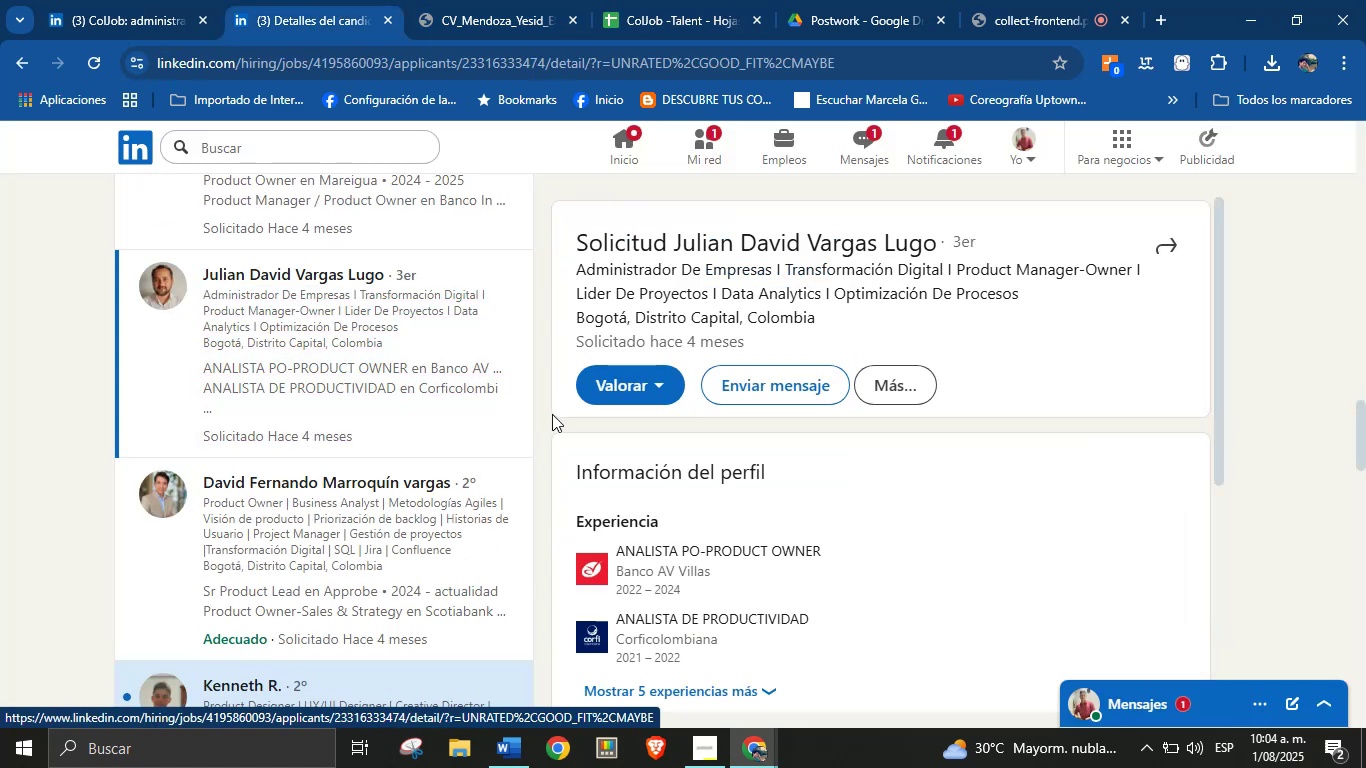 
scroll: coordinate [947, 386], scroll_direction: down, amount: 3.0
 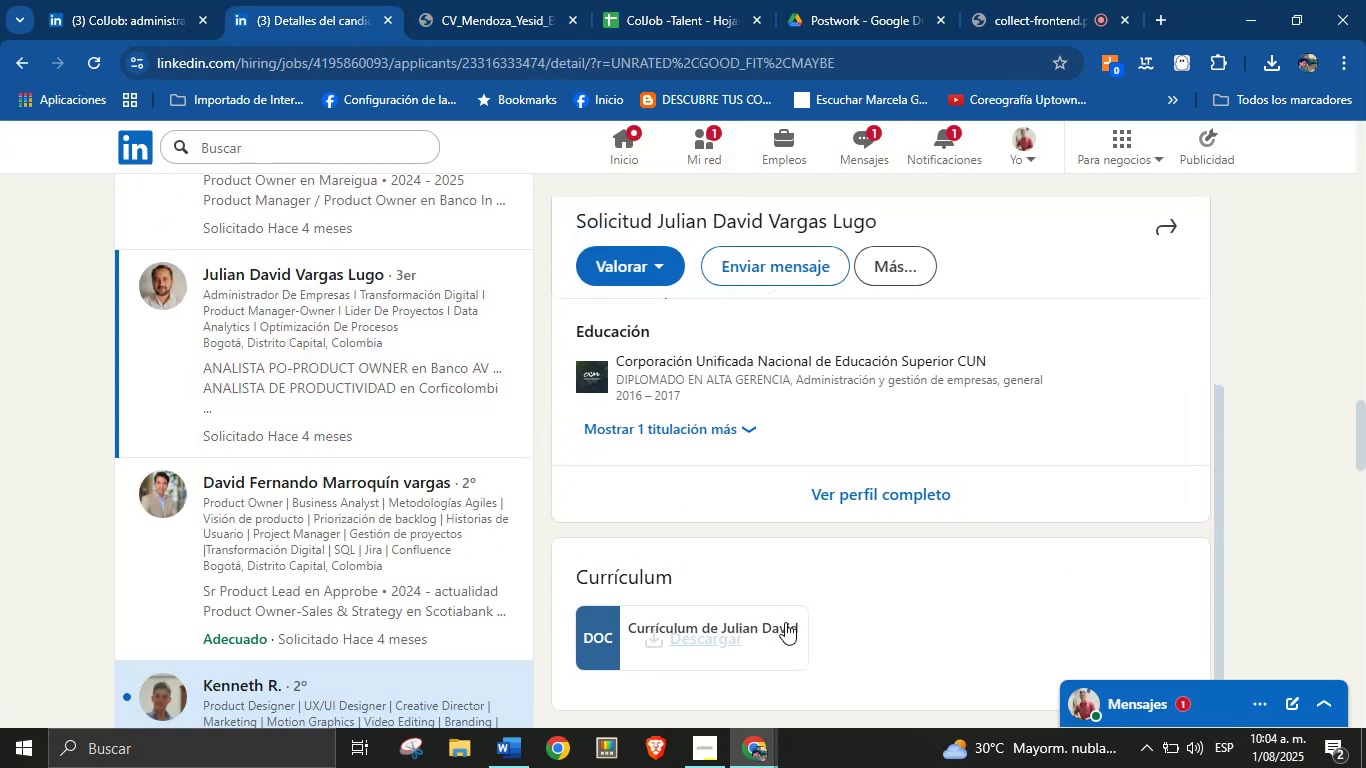 
left_click([773, 632])
 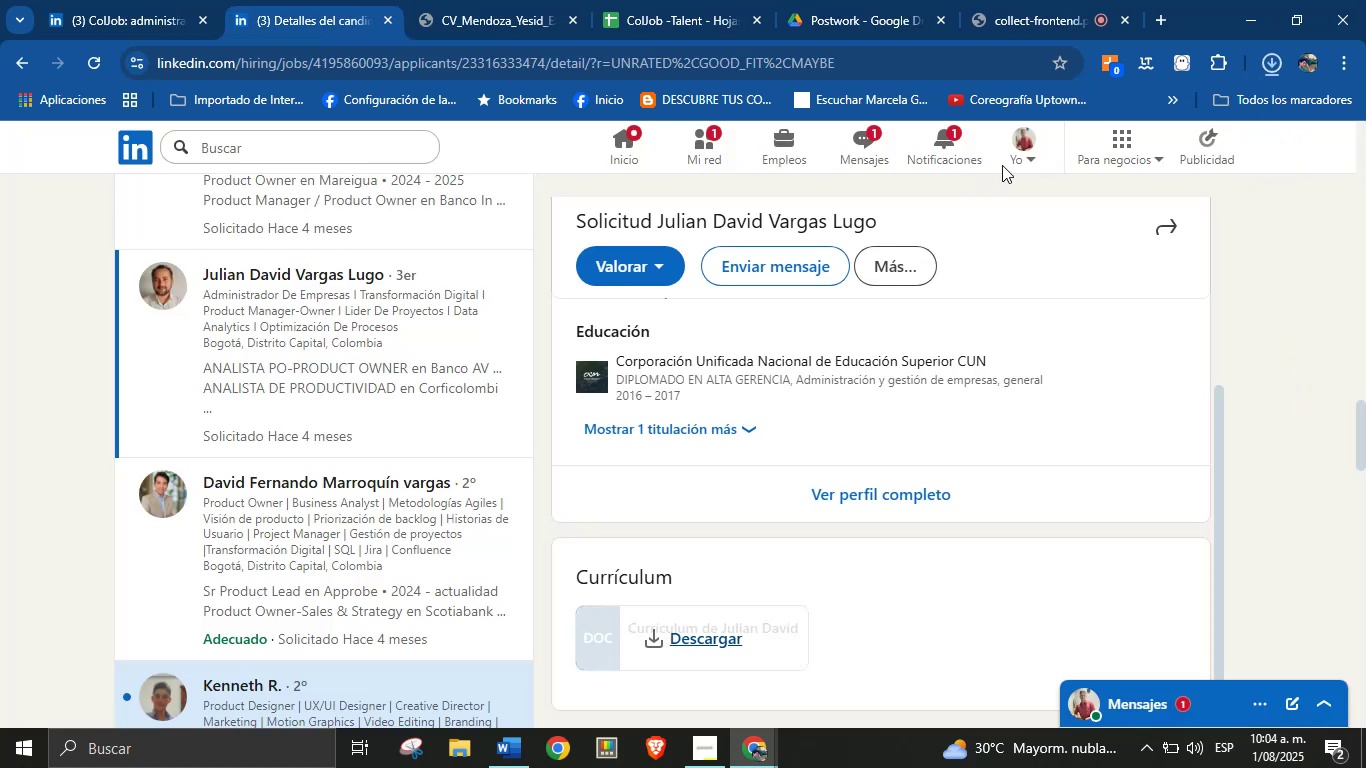 
left_click([1099, 119])
 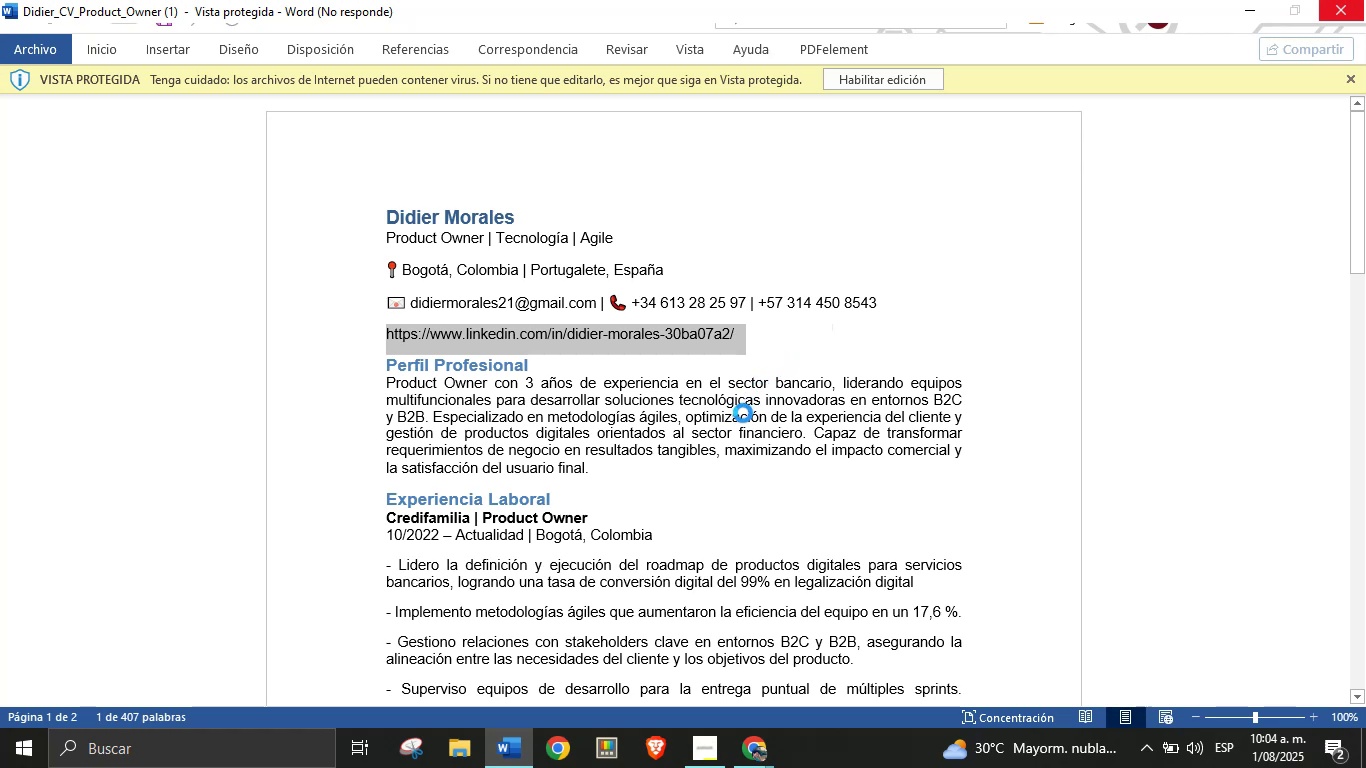 
wait(14.35)
 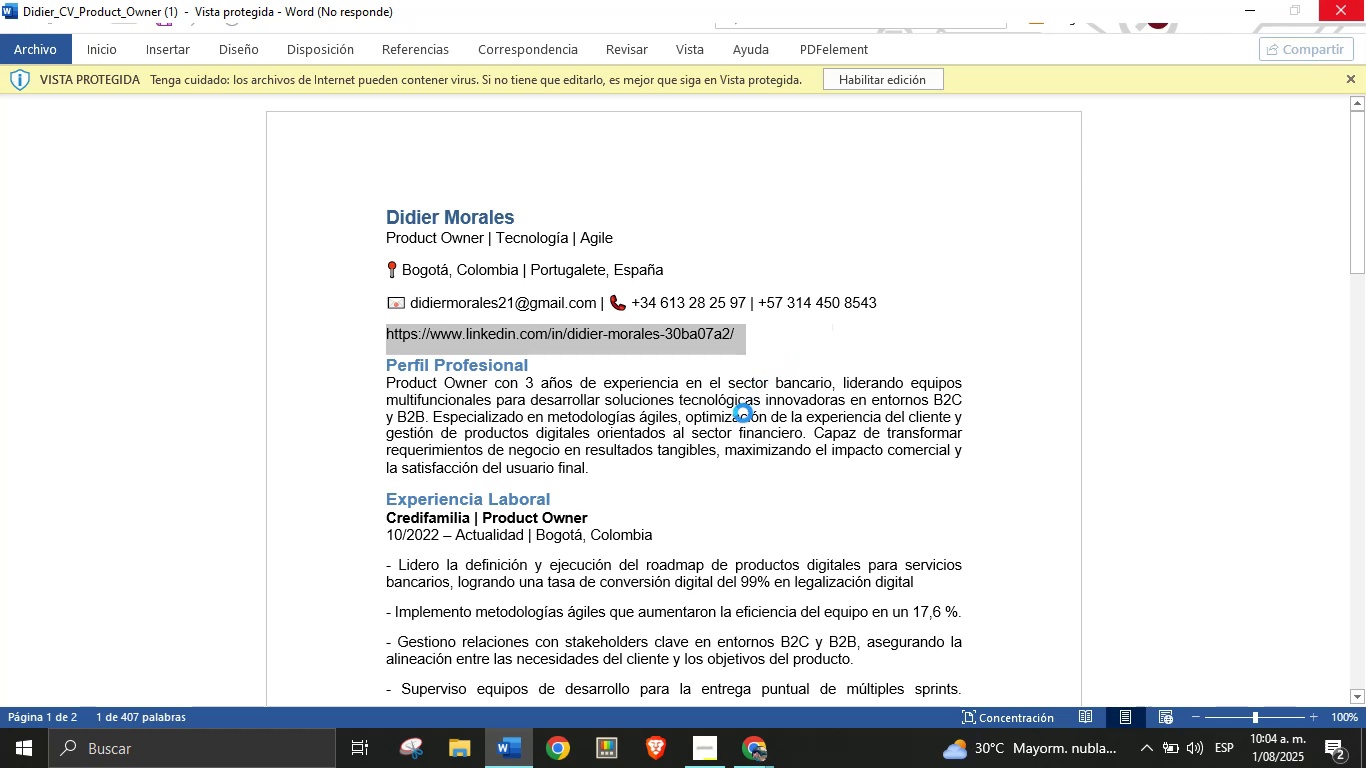 
double_click([657, 170])
 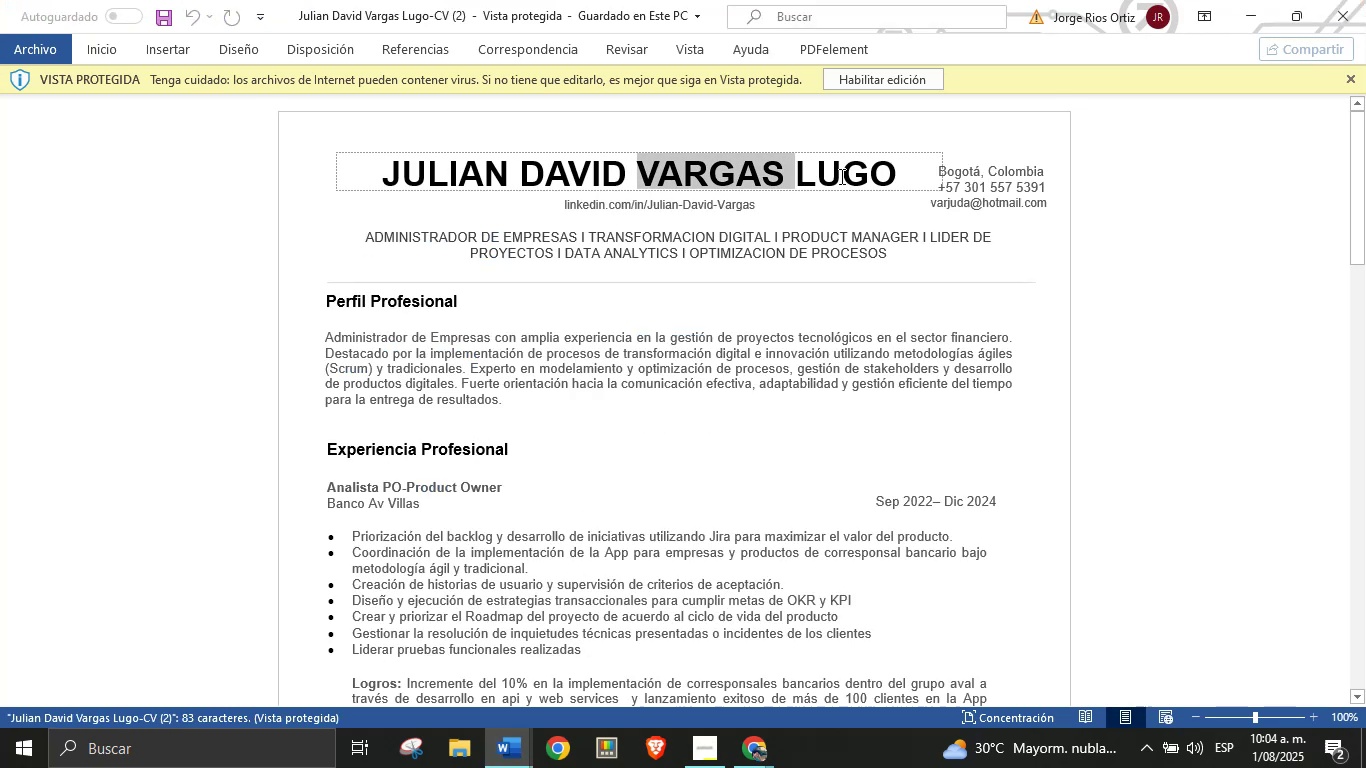 
left_click([880, 176])
 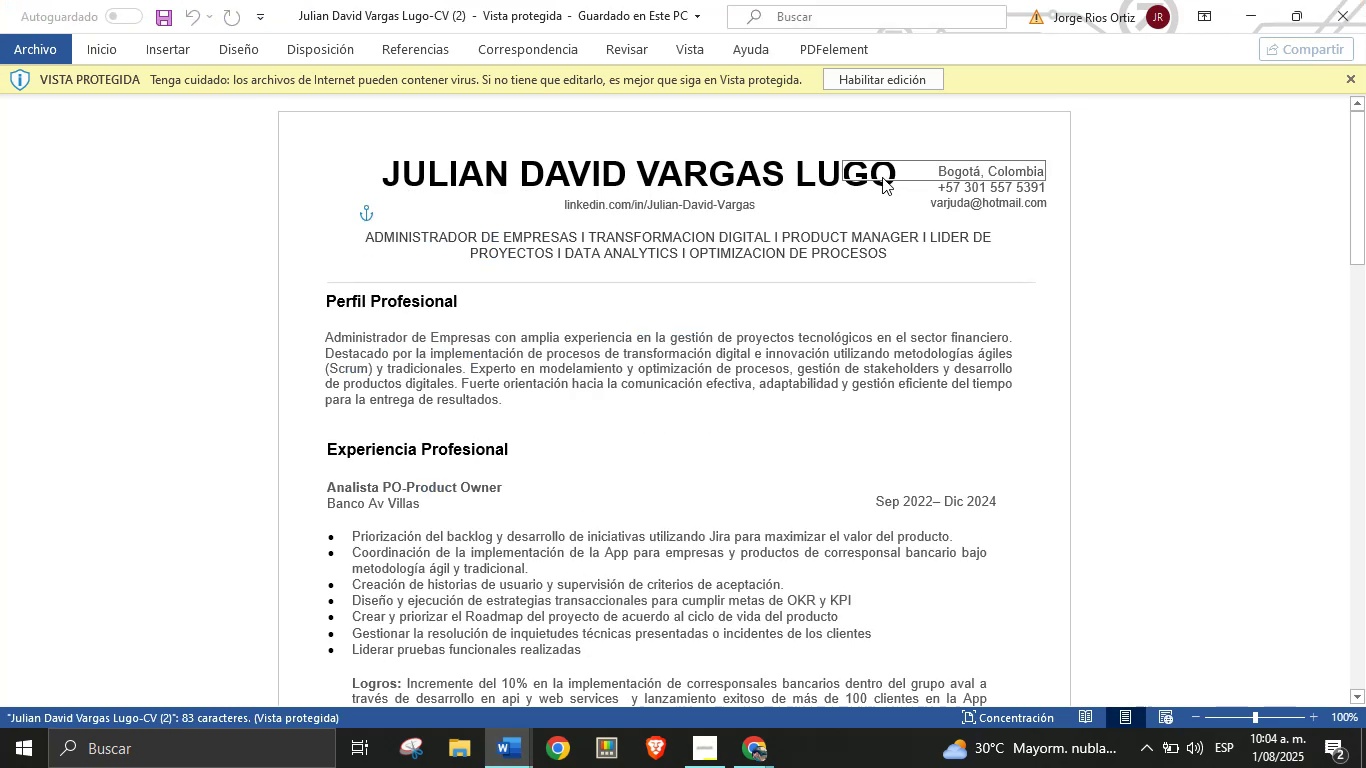 
left_click([784, 181])
 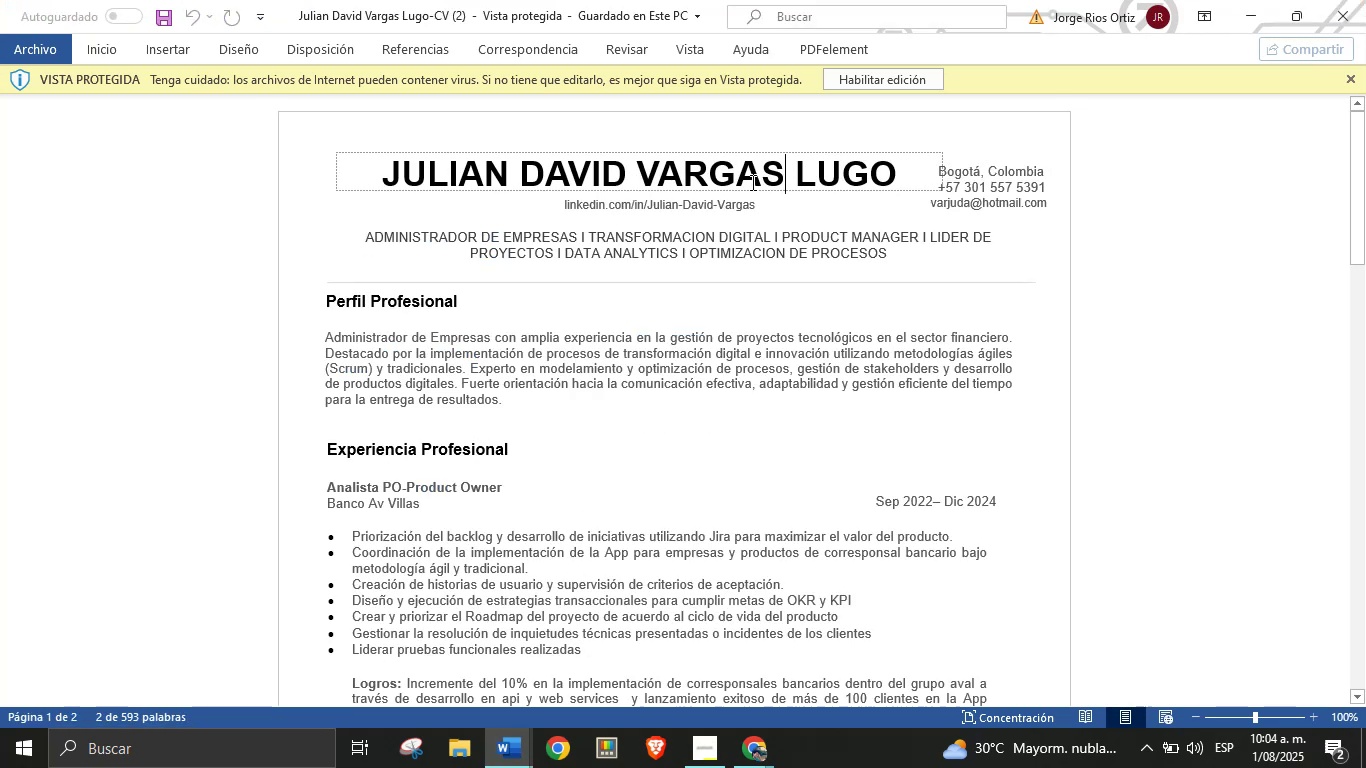 
double_click([751, 182])
 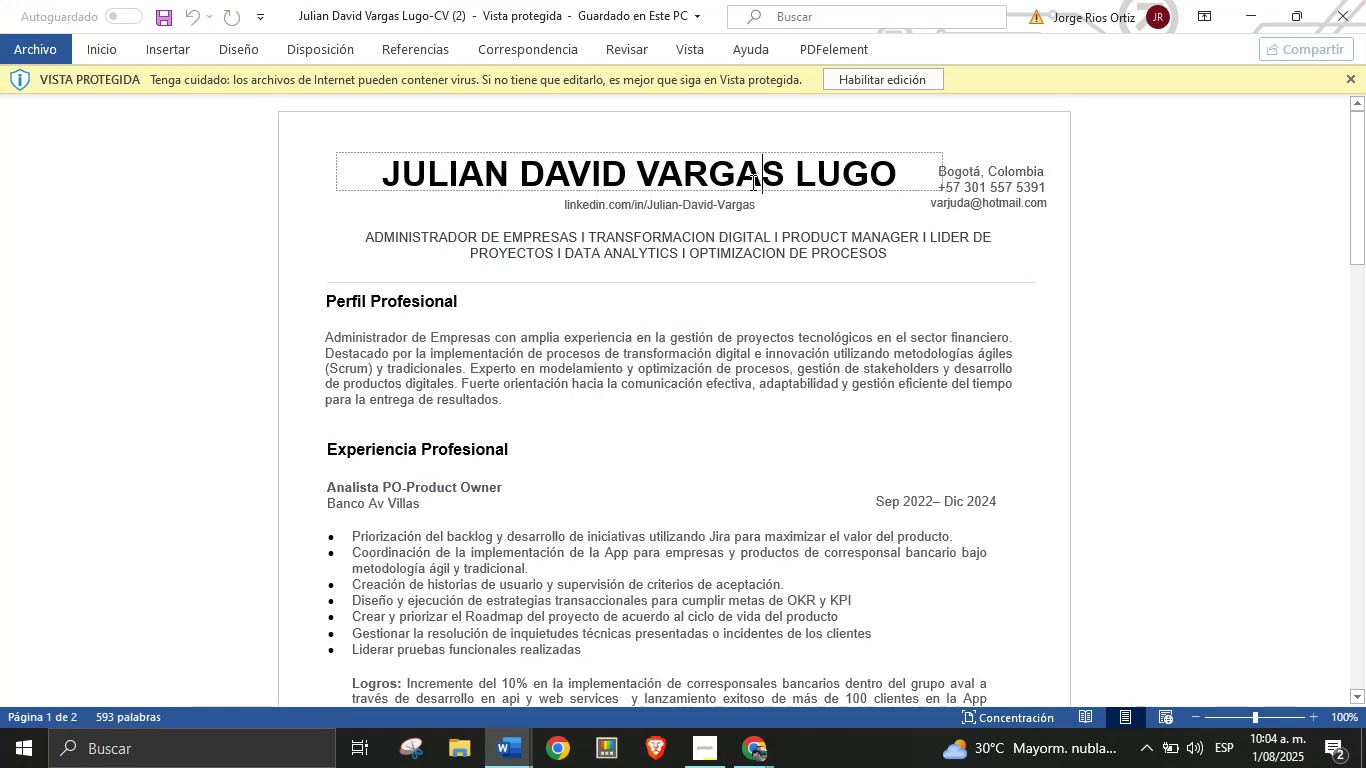 
triple_click([751, 182])
 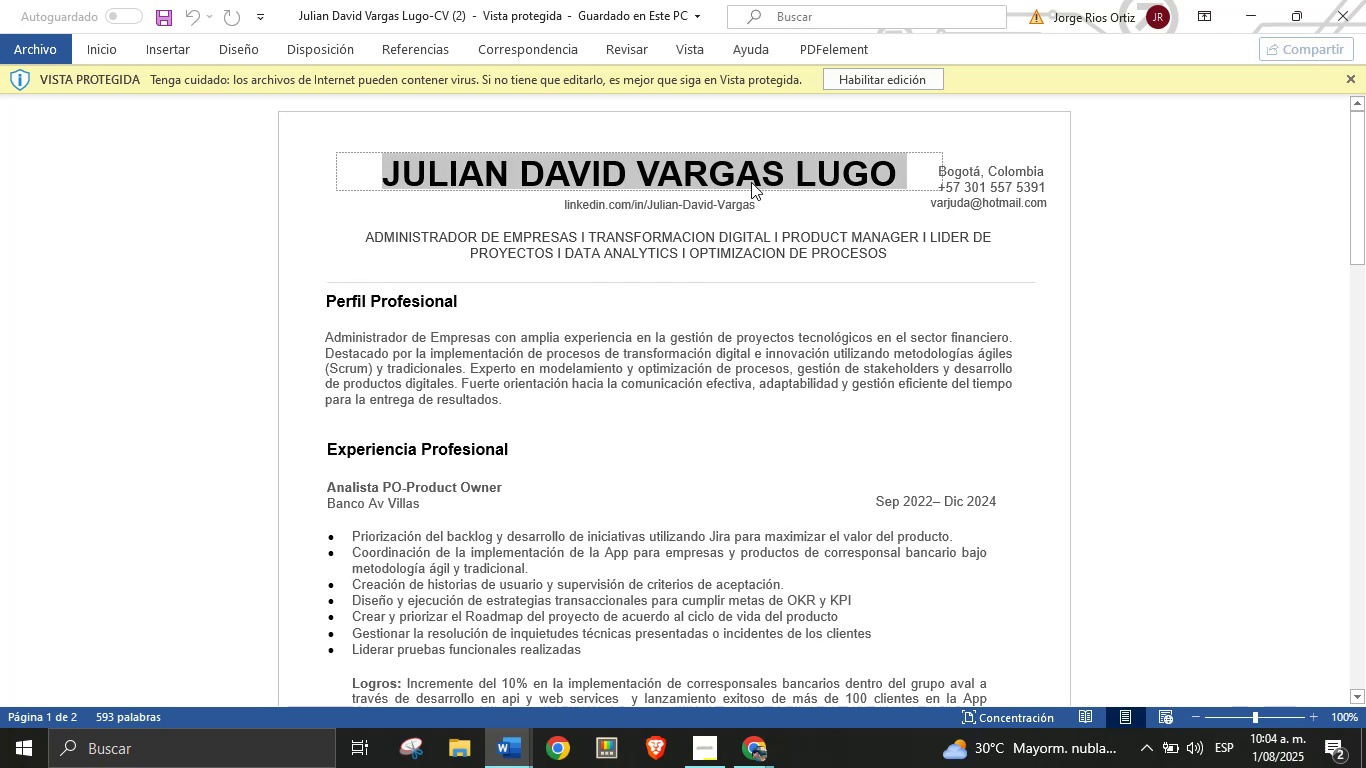 
key(Control+C)
 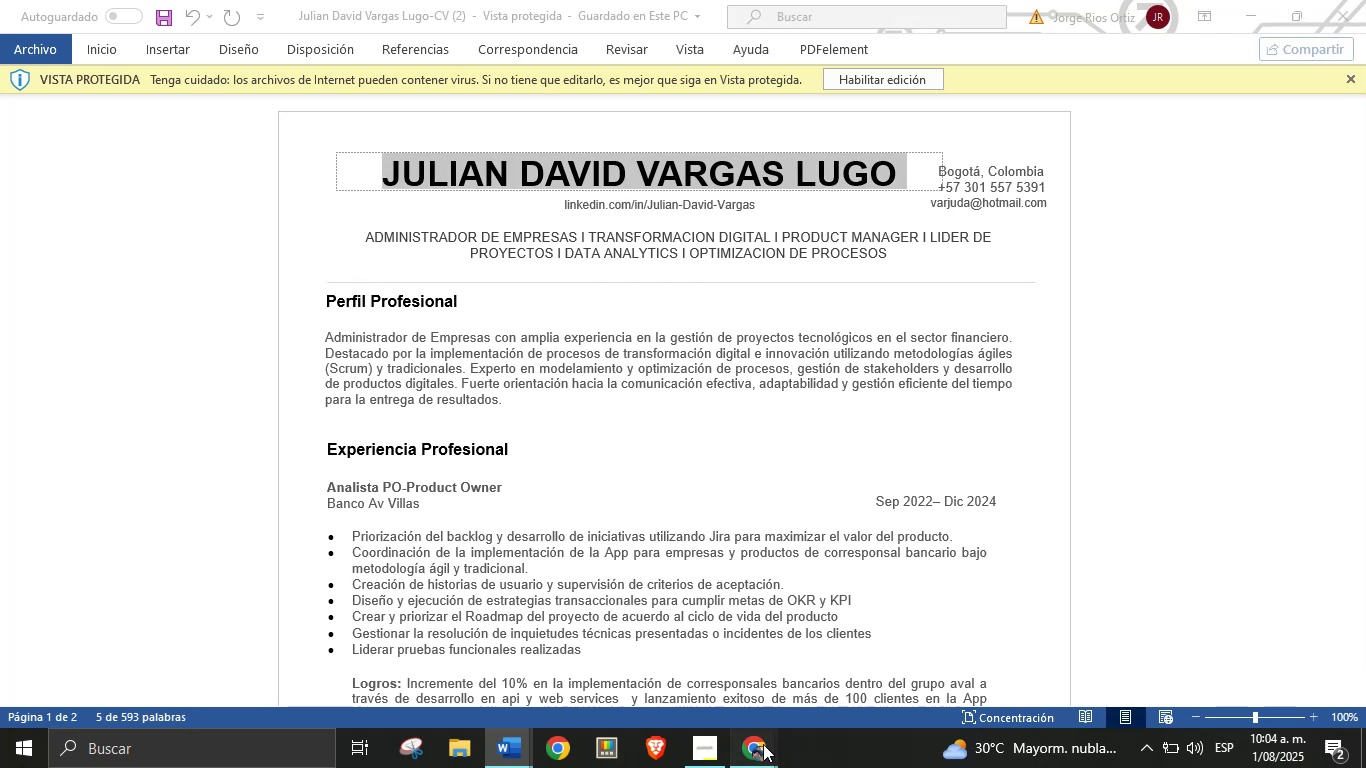 
double_click([657, 678])
 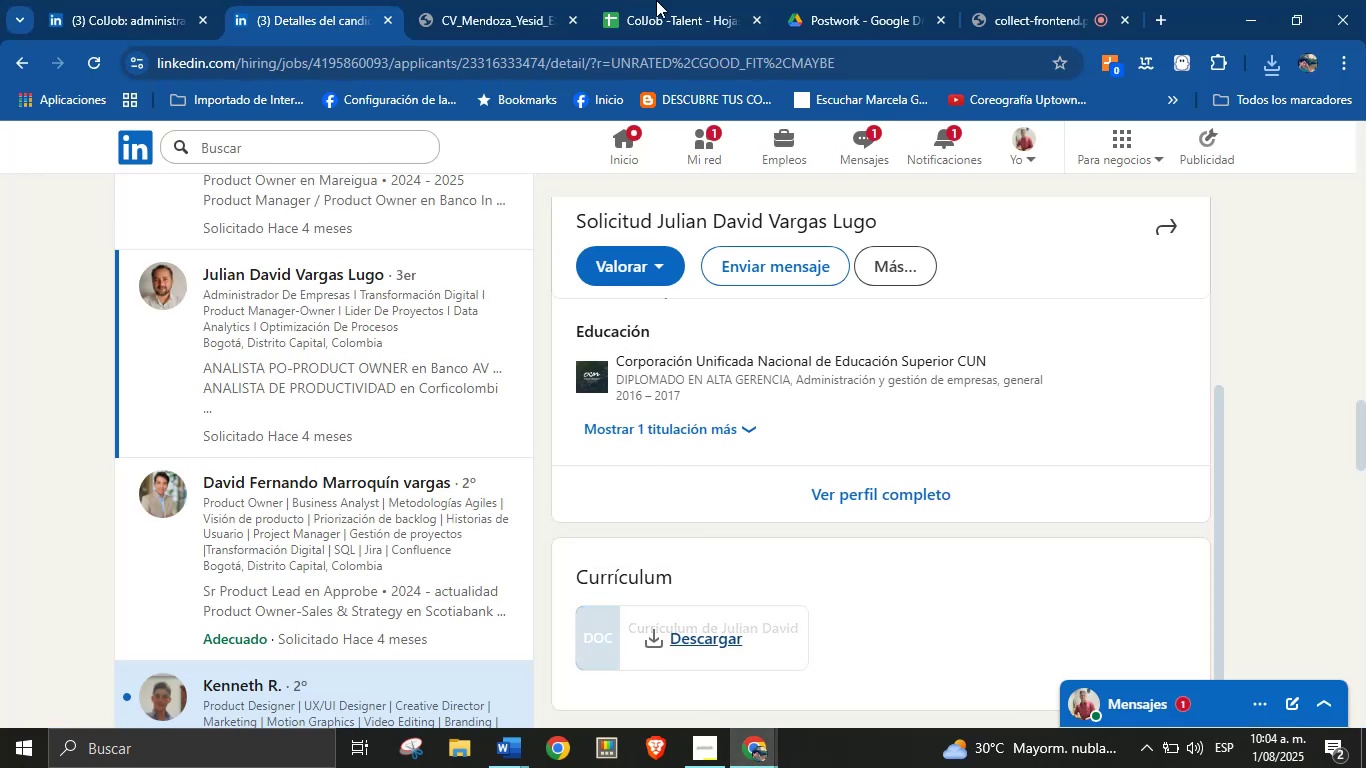 
mouse_move([688, 22])
 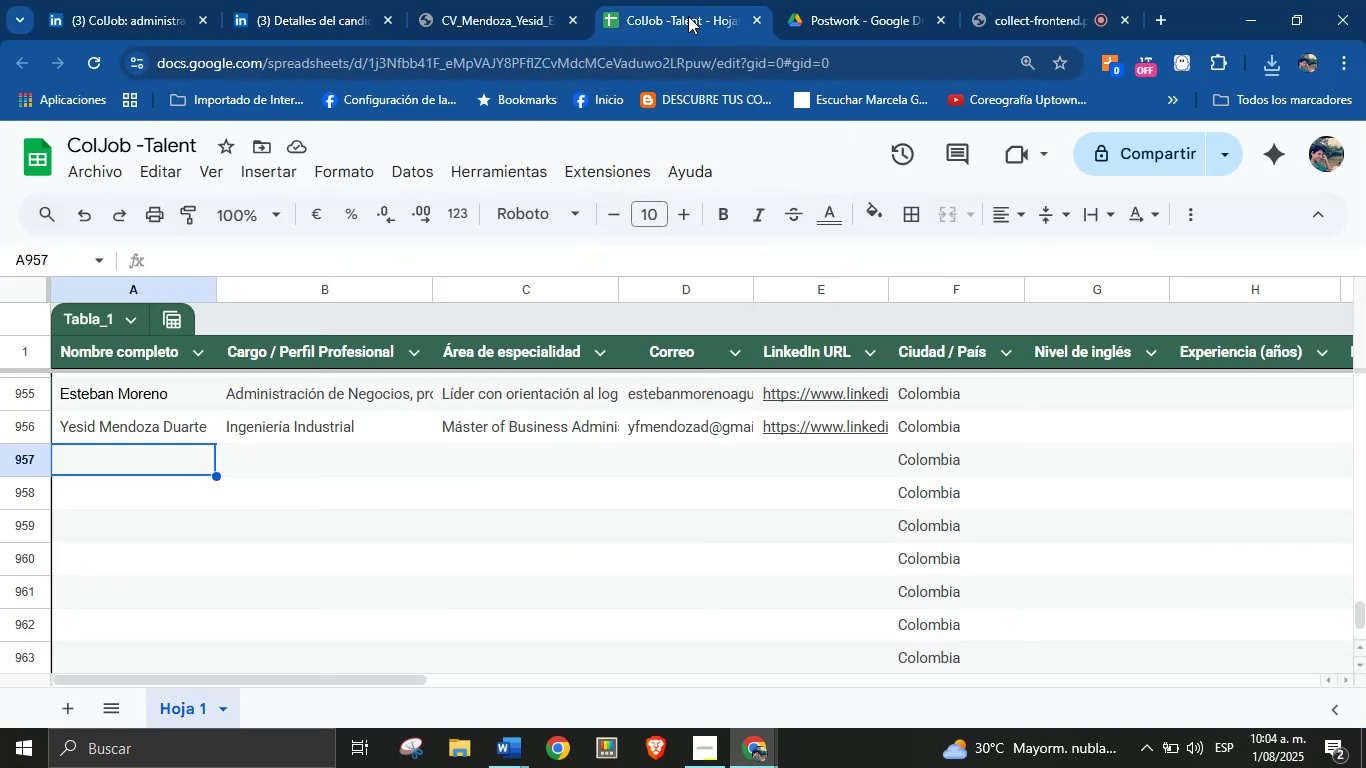 
left_click([688, 0])
 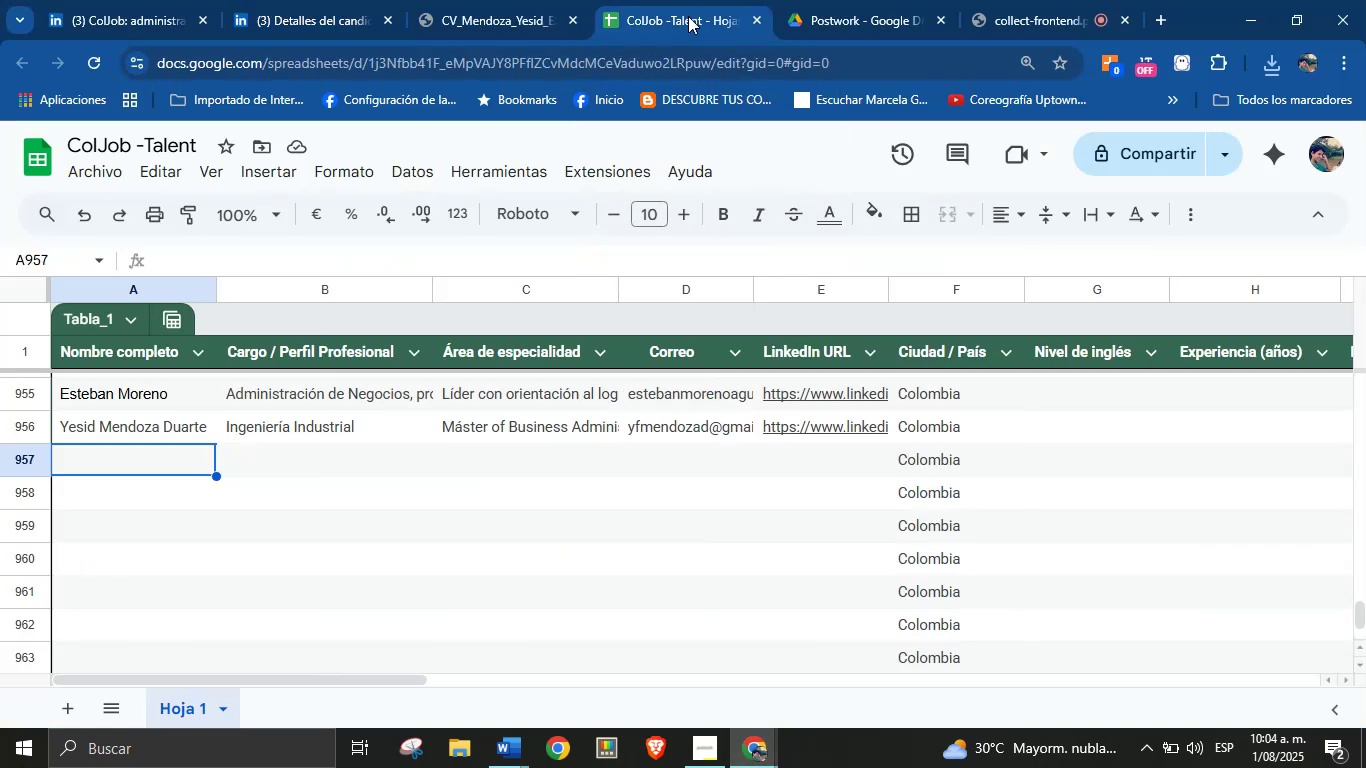 
key(Control+V)
 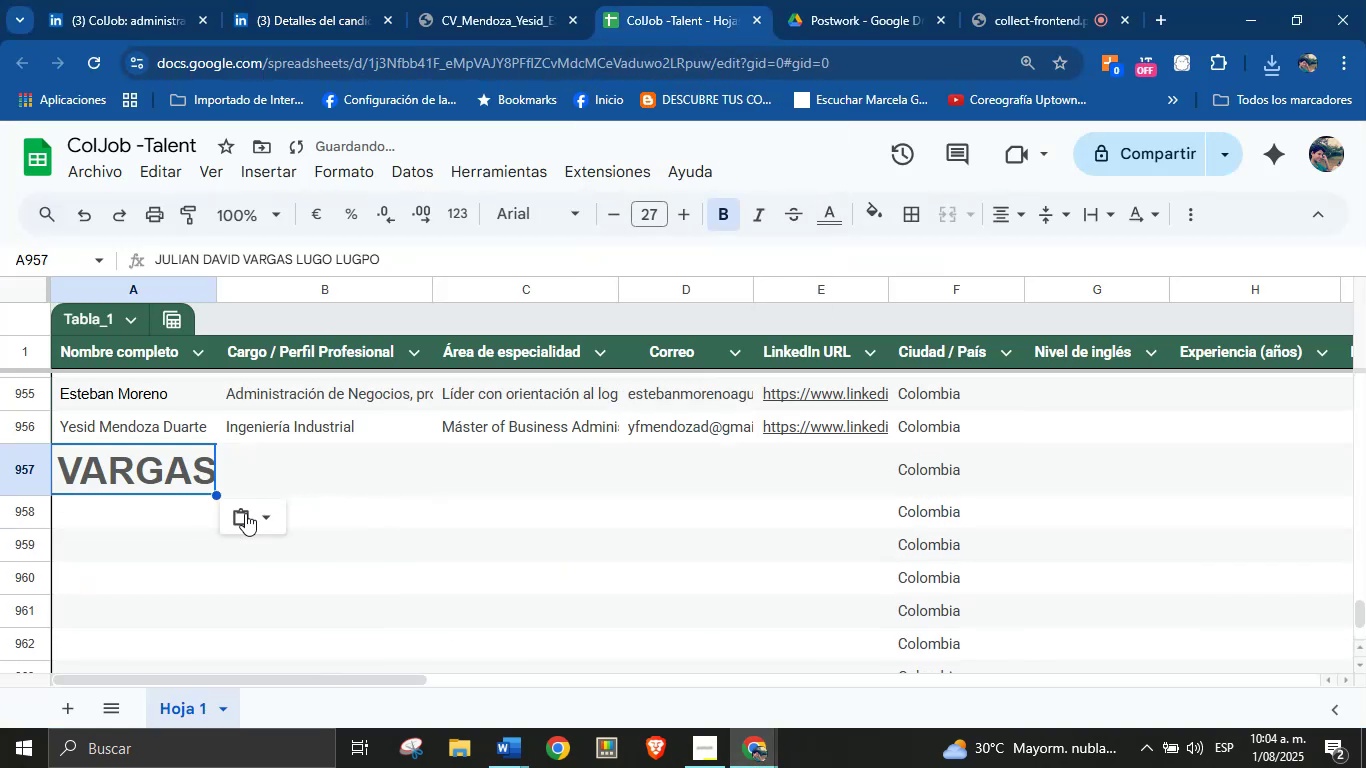 
left_click([262, 508])
 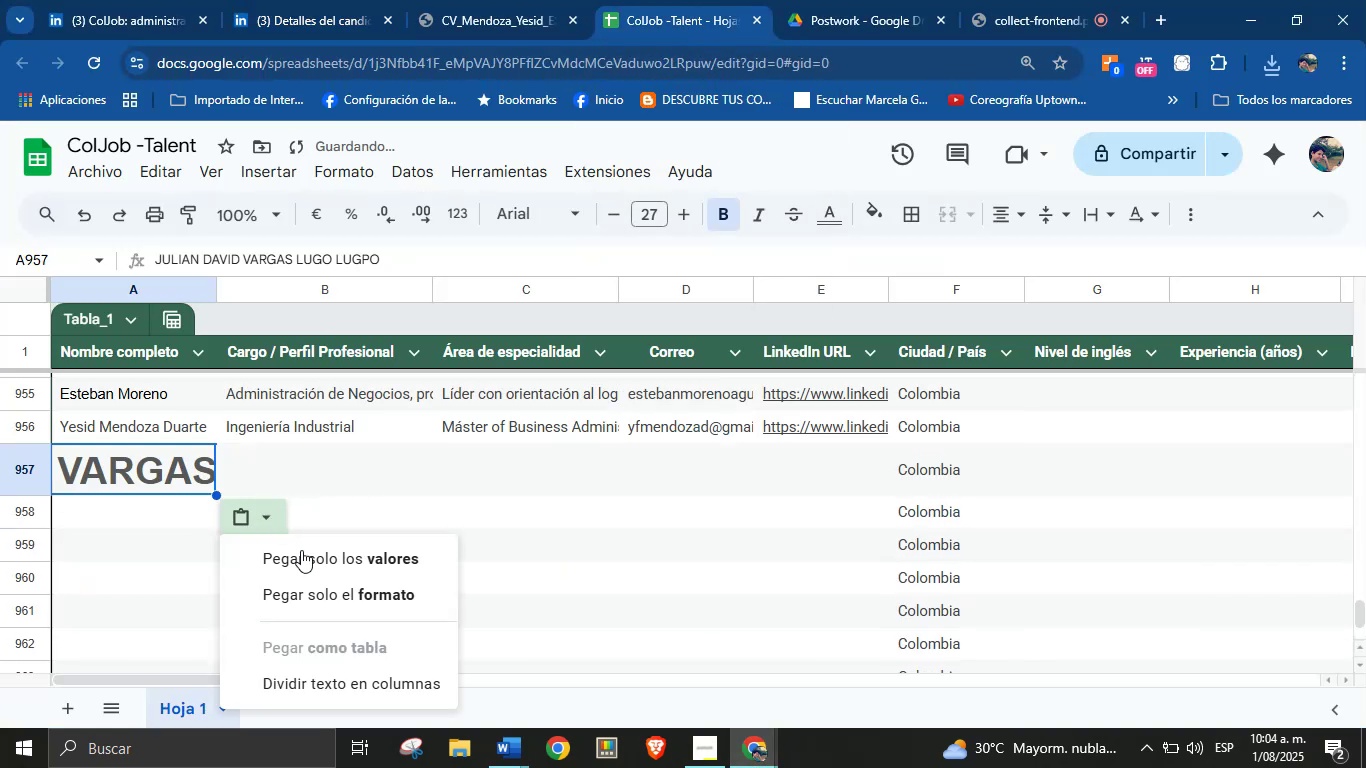 
left_click([302, 555])
 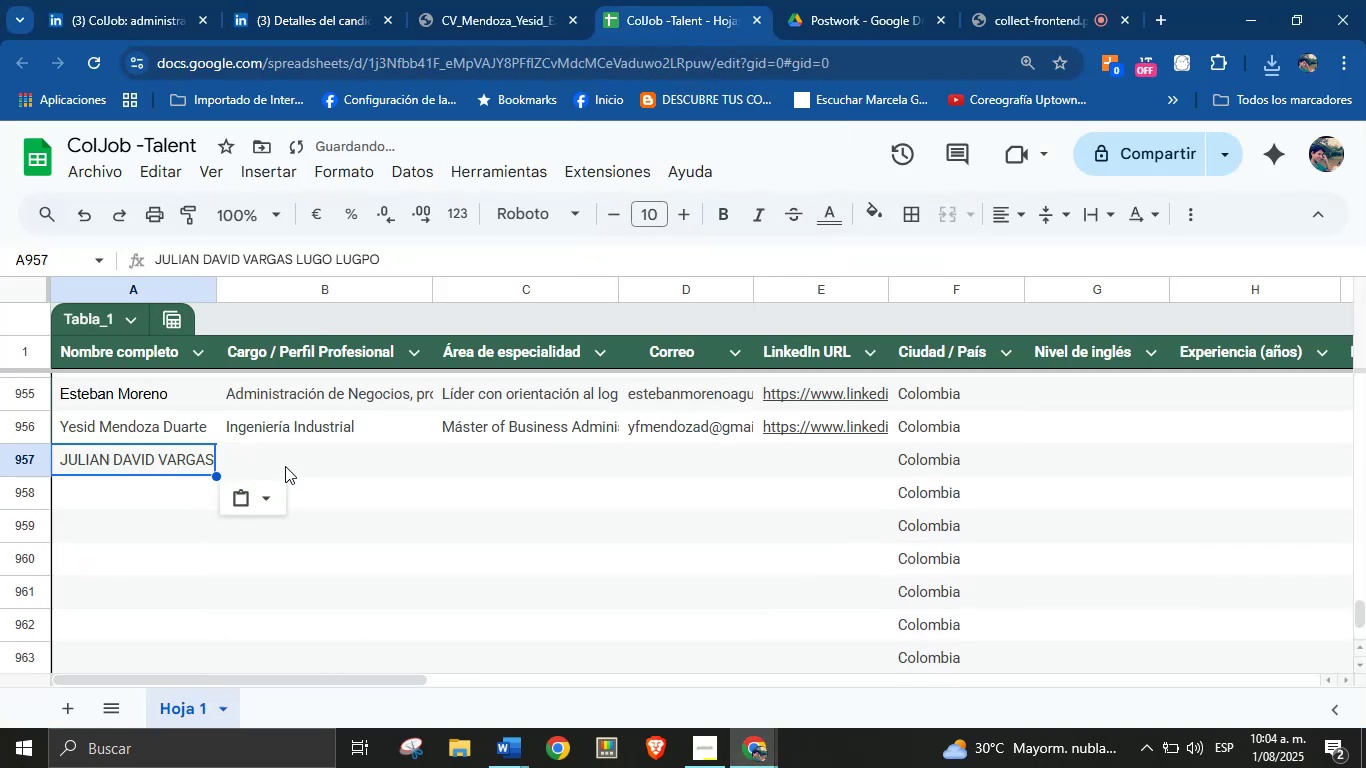 
left_click([285, 465])
 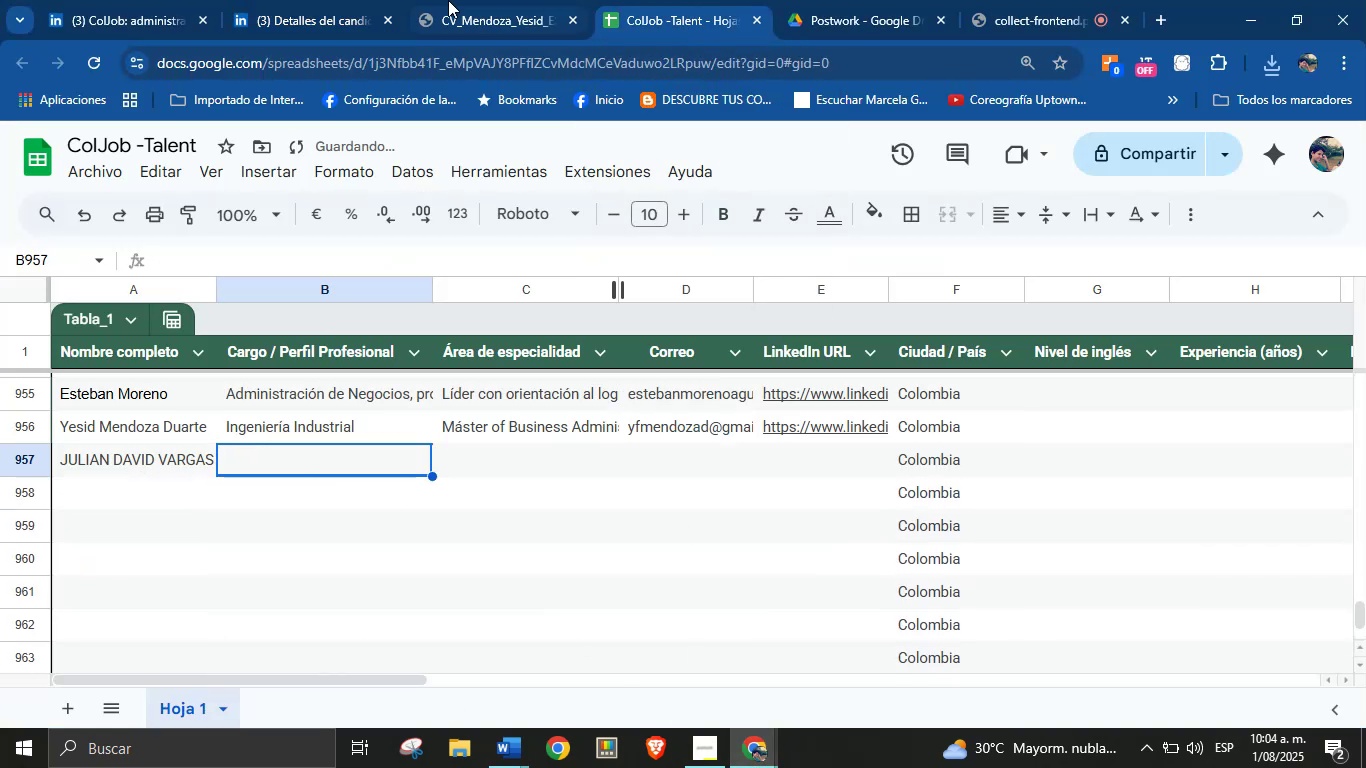 
left_click([359, 0])
 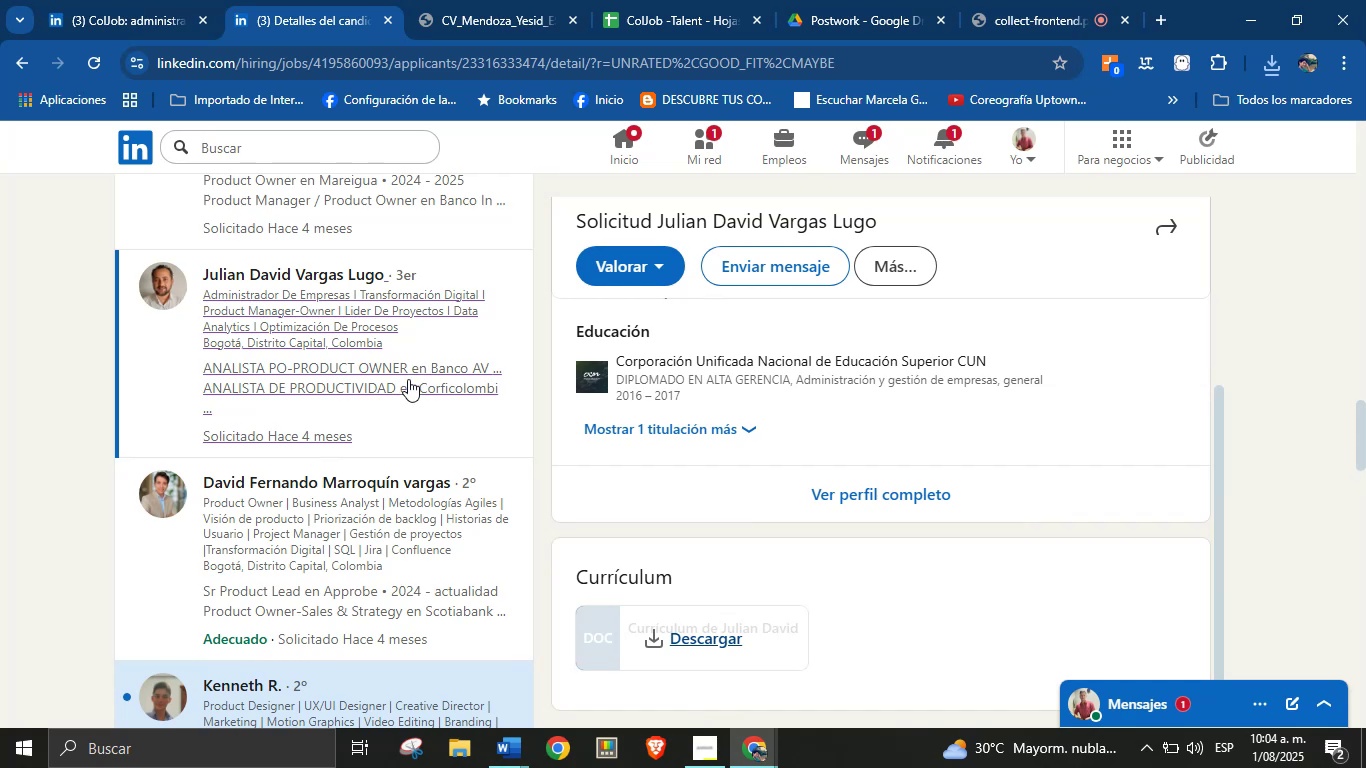 
scroll: coordinate [864, 358], scroll_direction: down, amount: 2.0
 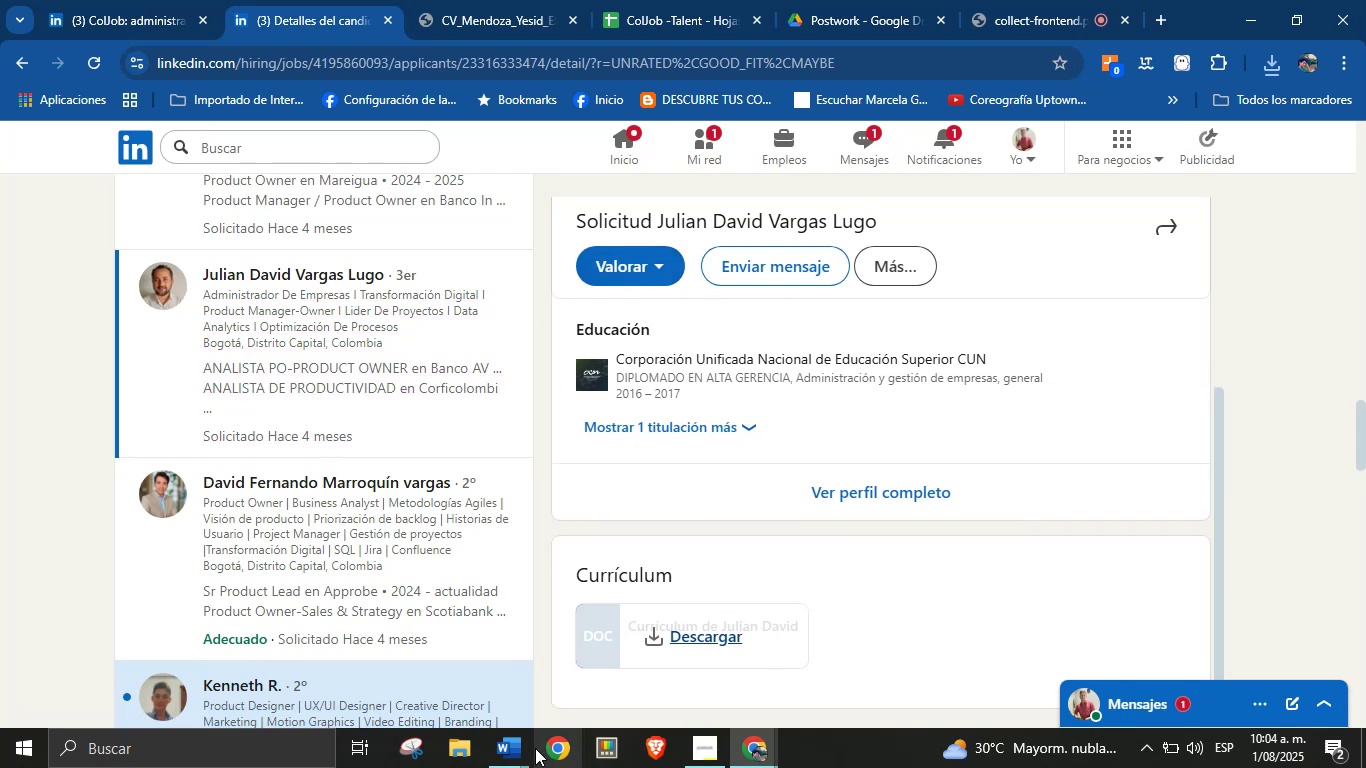 
left_click([500, 751])
 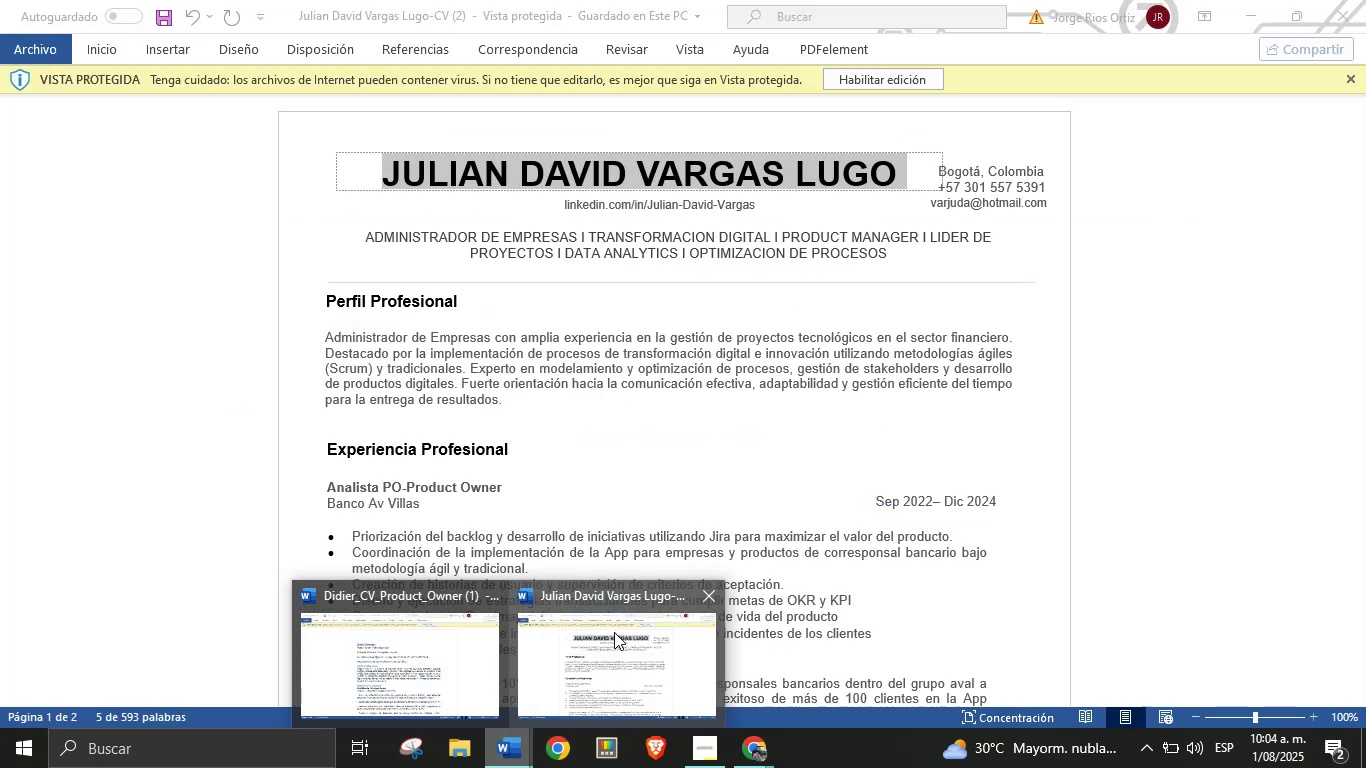 
left_click([614, 636])
 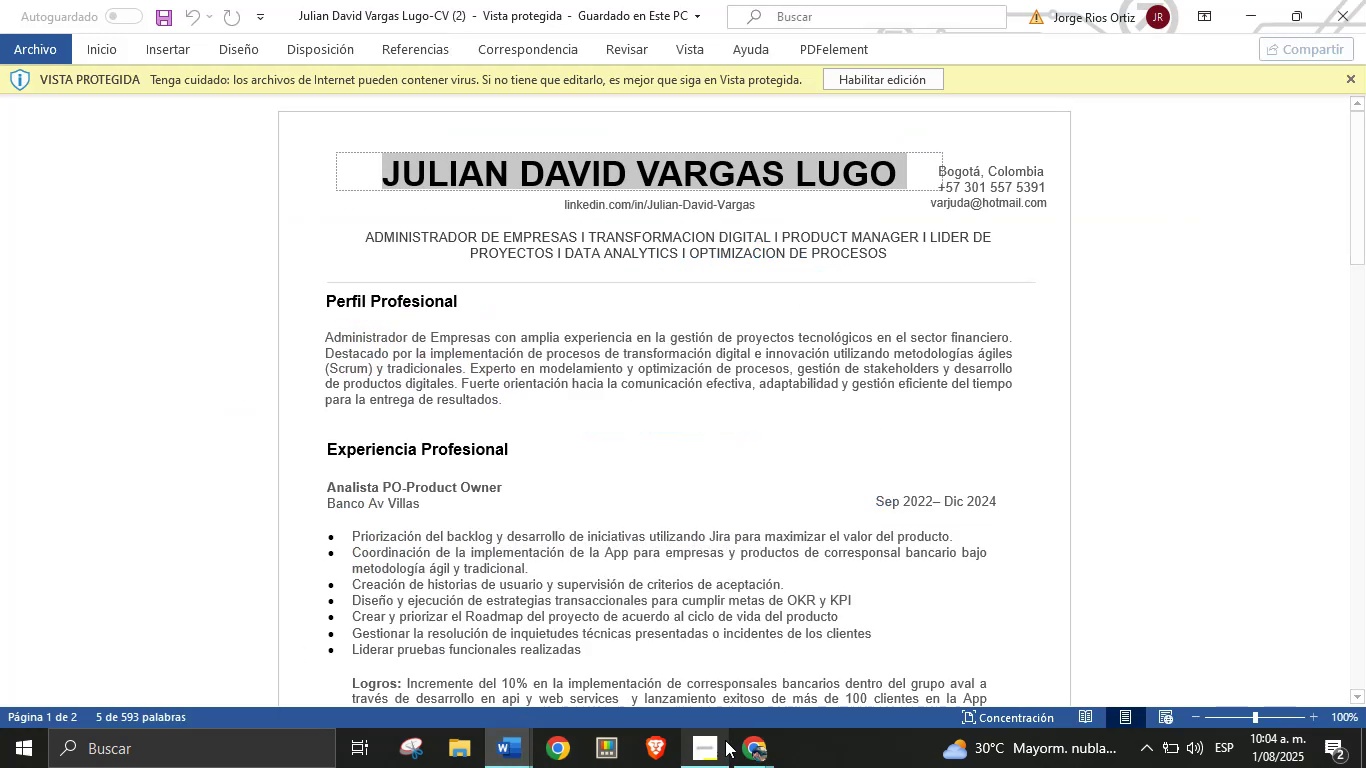 
left_click([763, 754])
 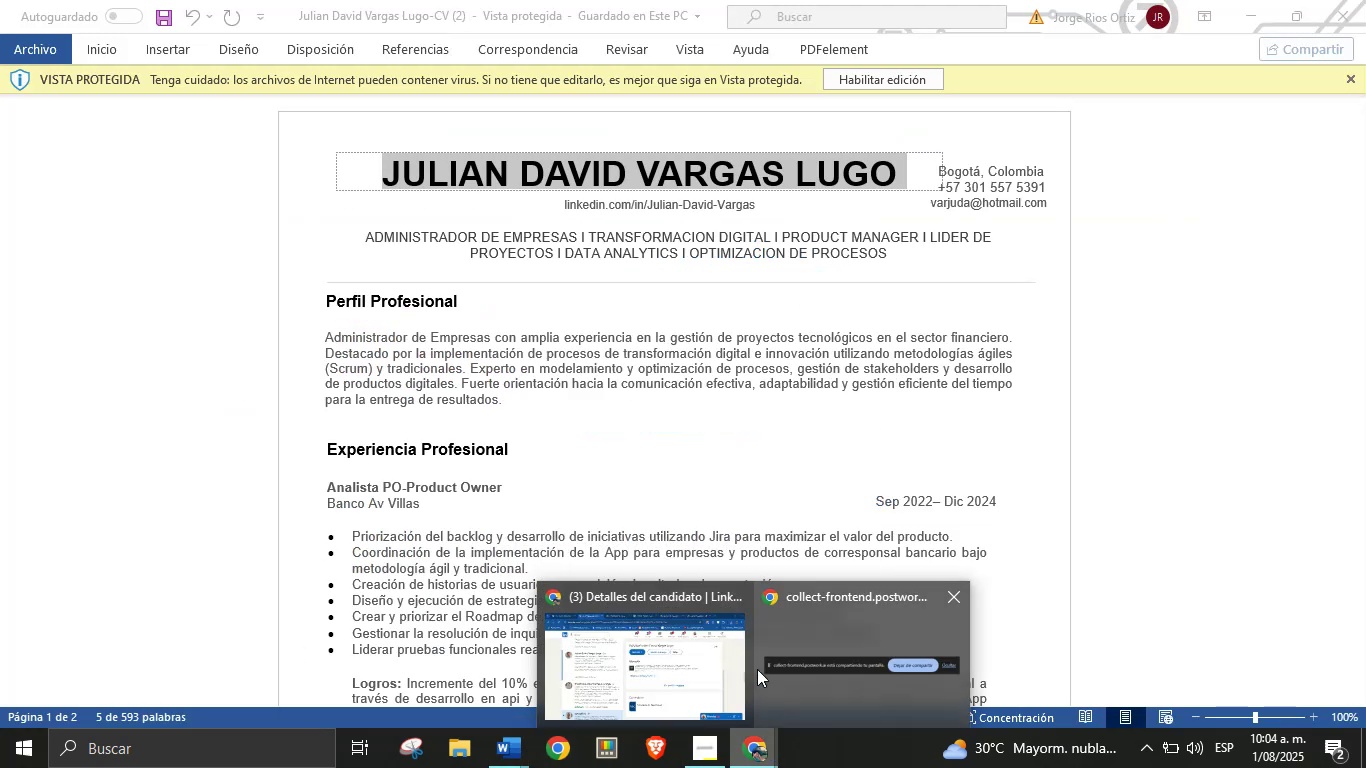 
left_click([697, 665])
 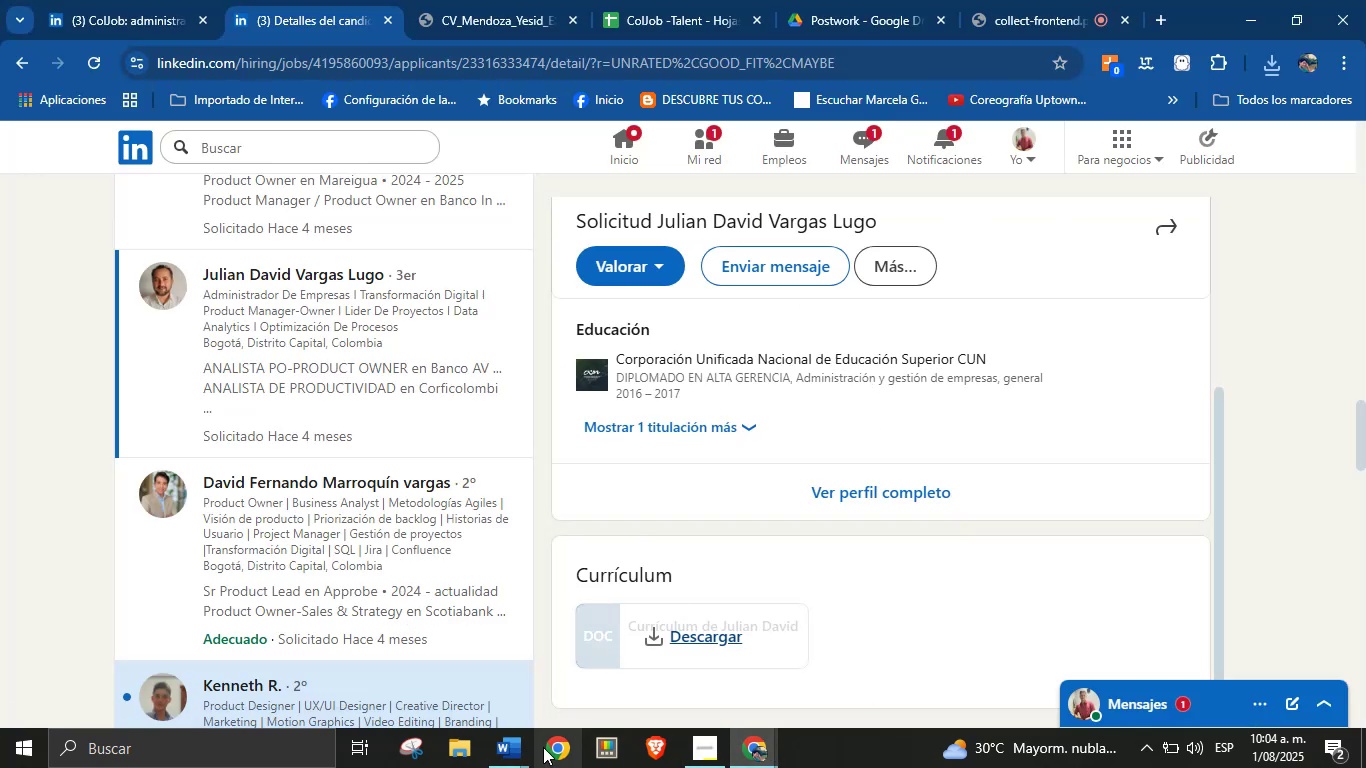 
left_click([522, 750])
 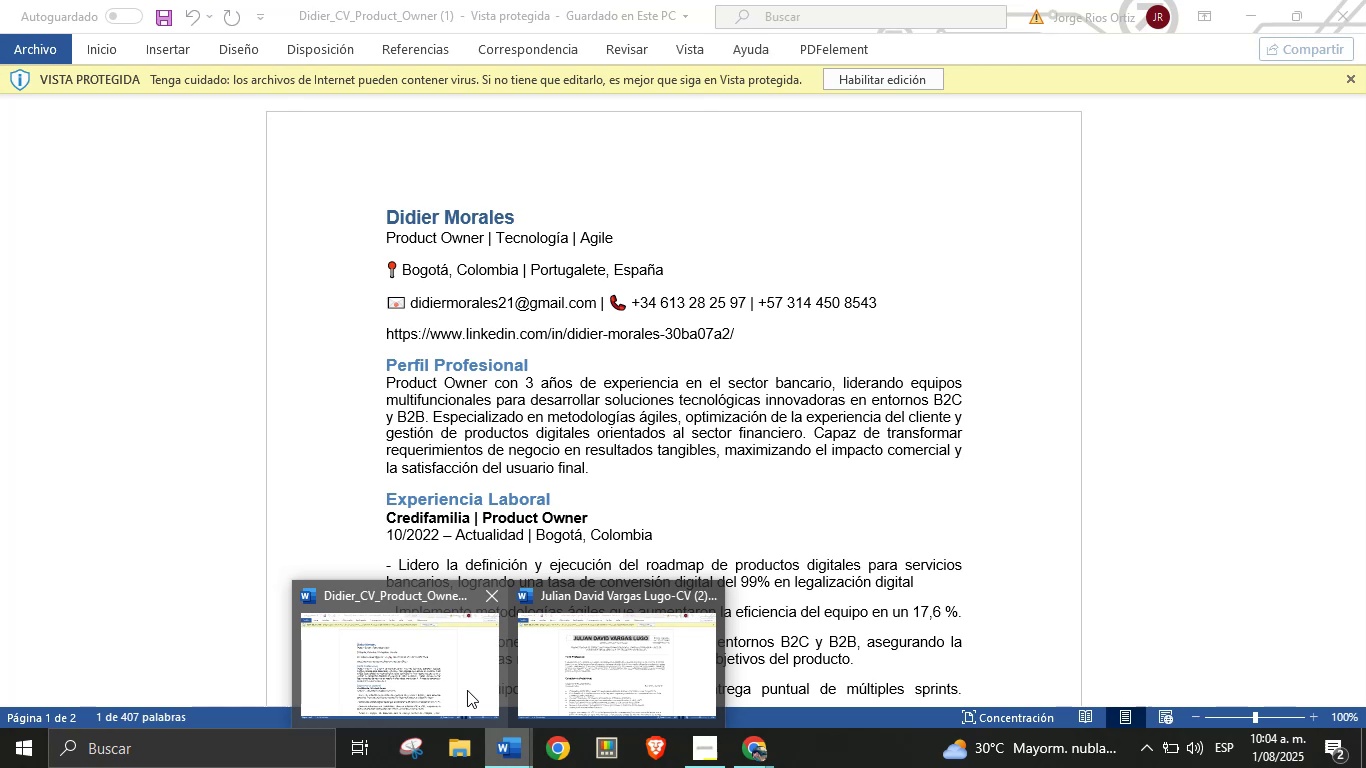 
left_click([482, 586])
 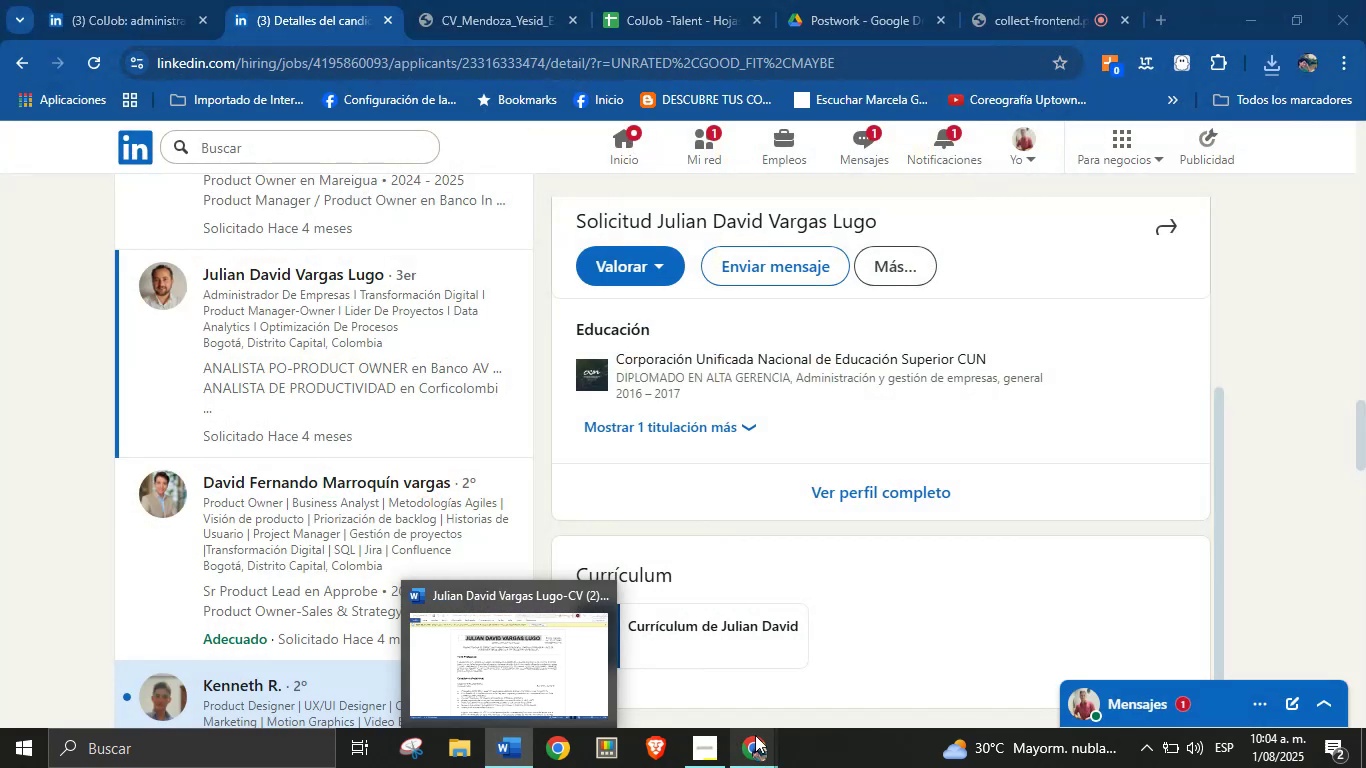 
left_click([815, 767])
 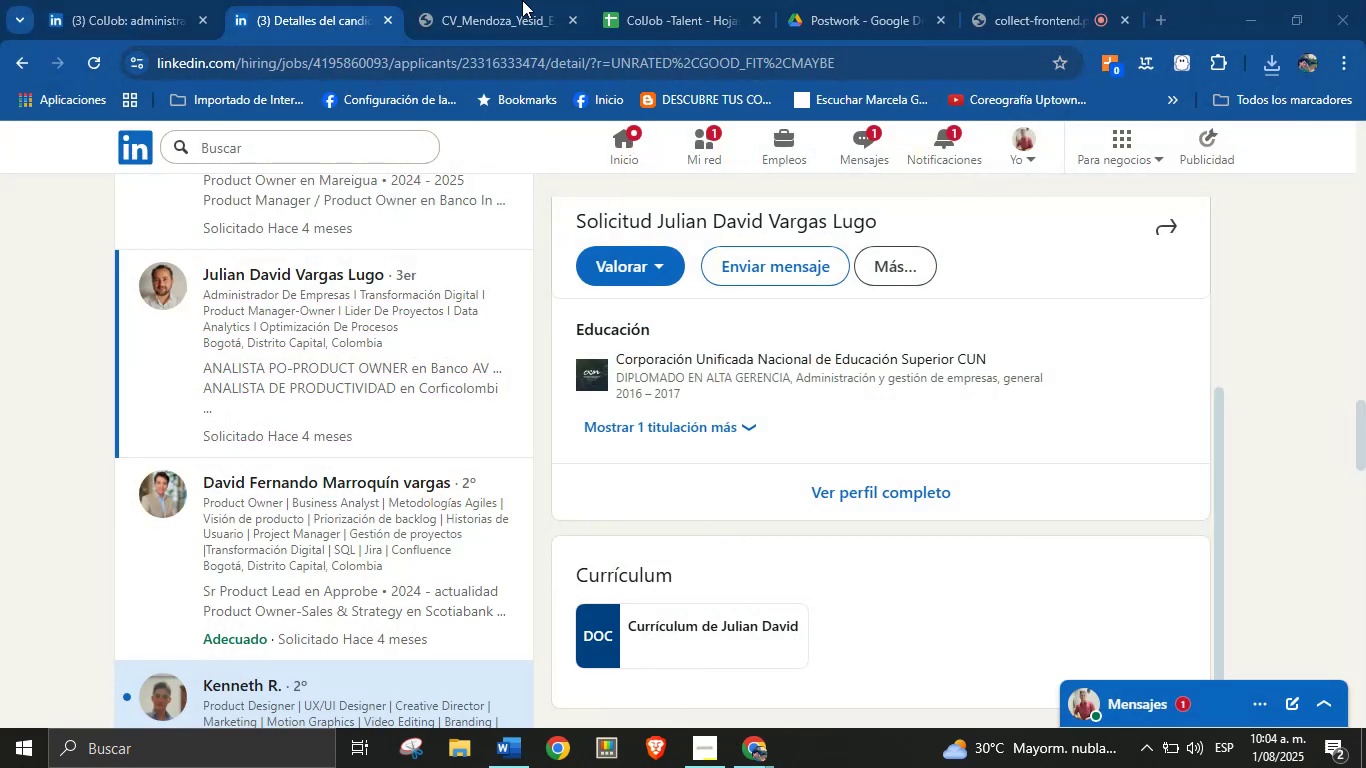 
left_click([636, 0])
 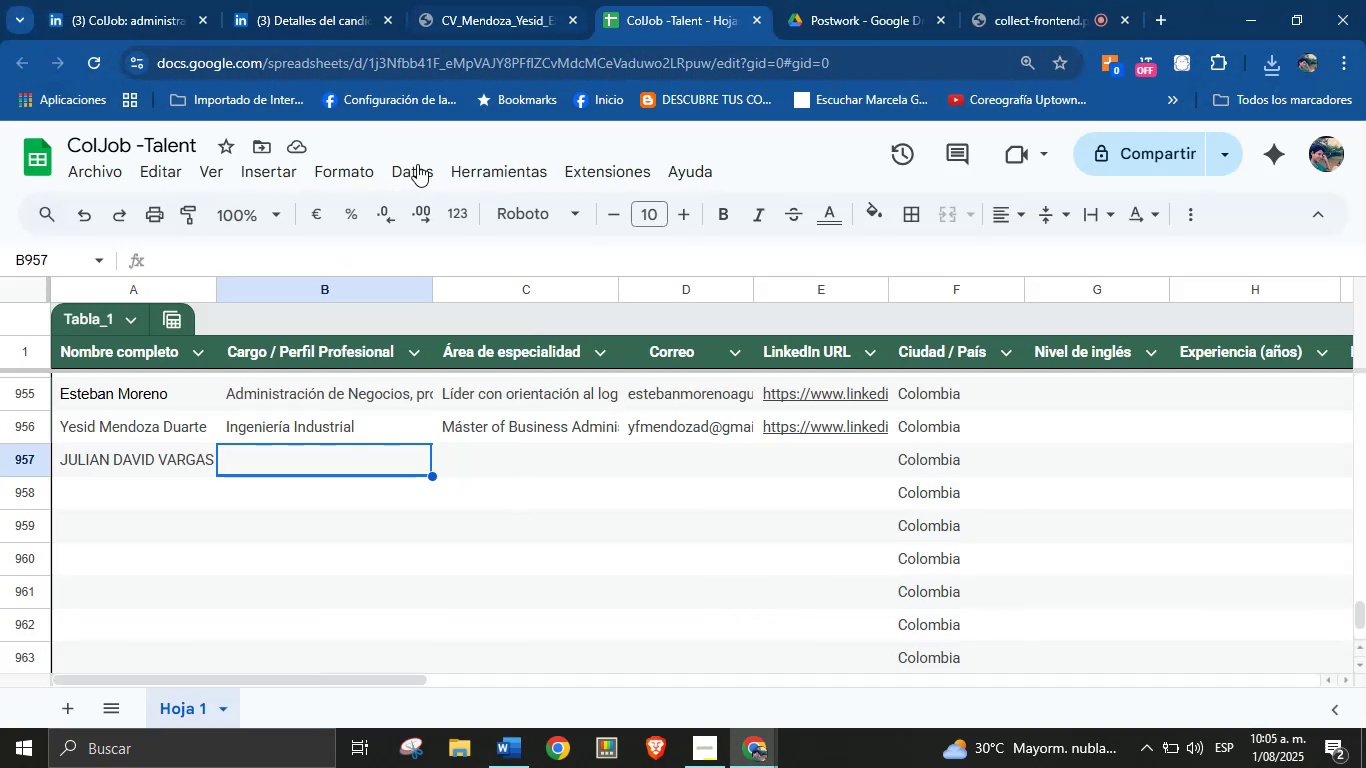 
left_click([356, 0])
 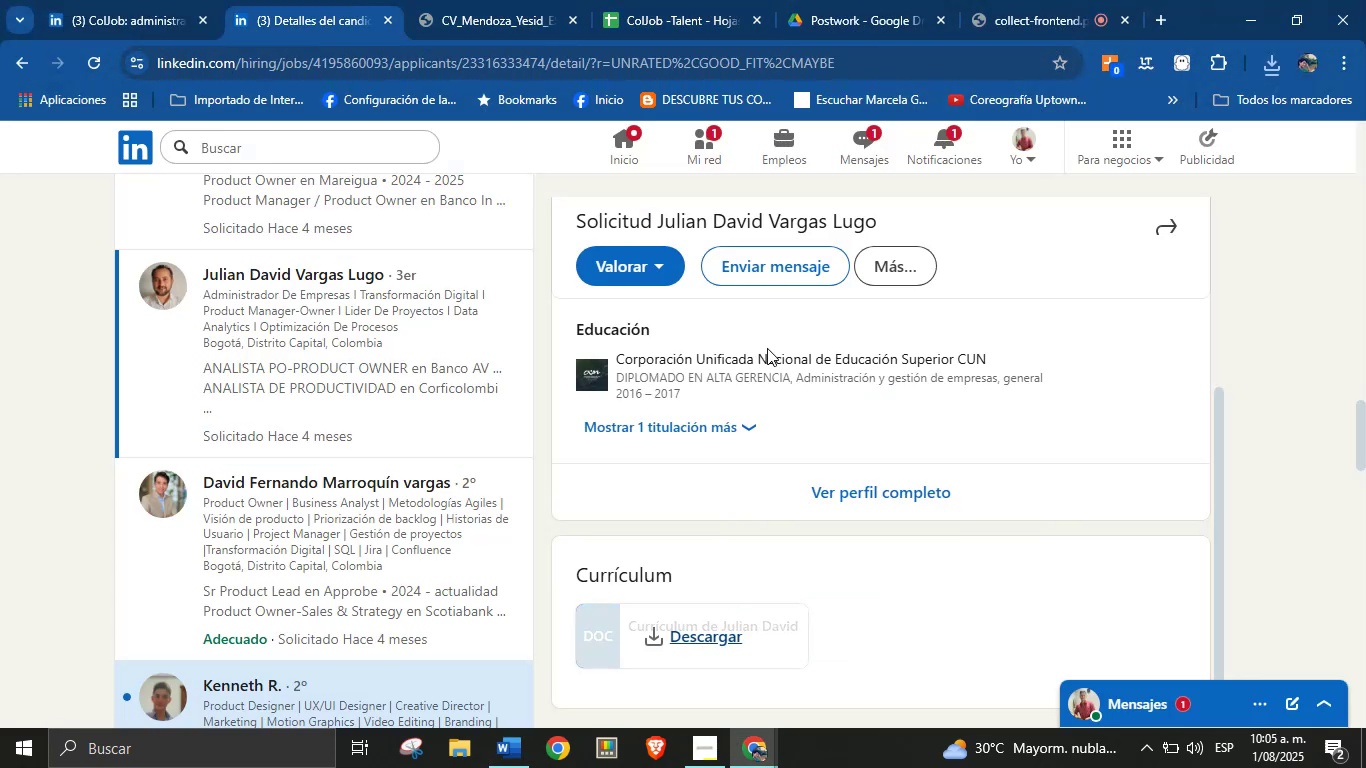 
scroll: coordinate [882, 410], scroll_direction: down, amount: 1.0
 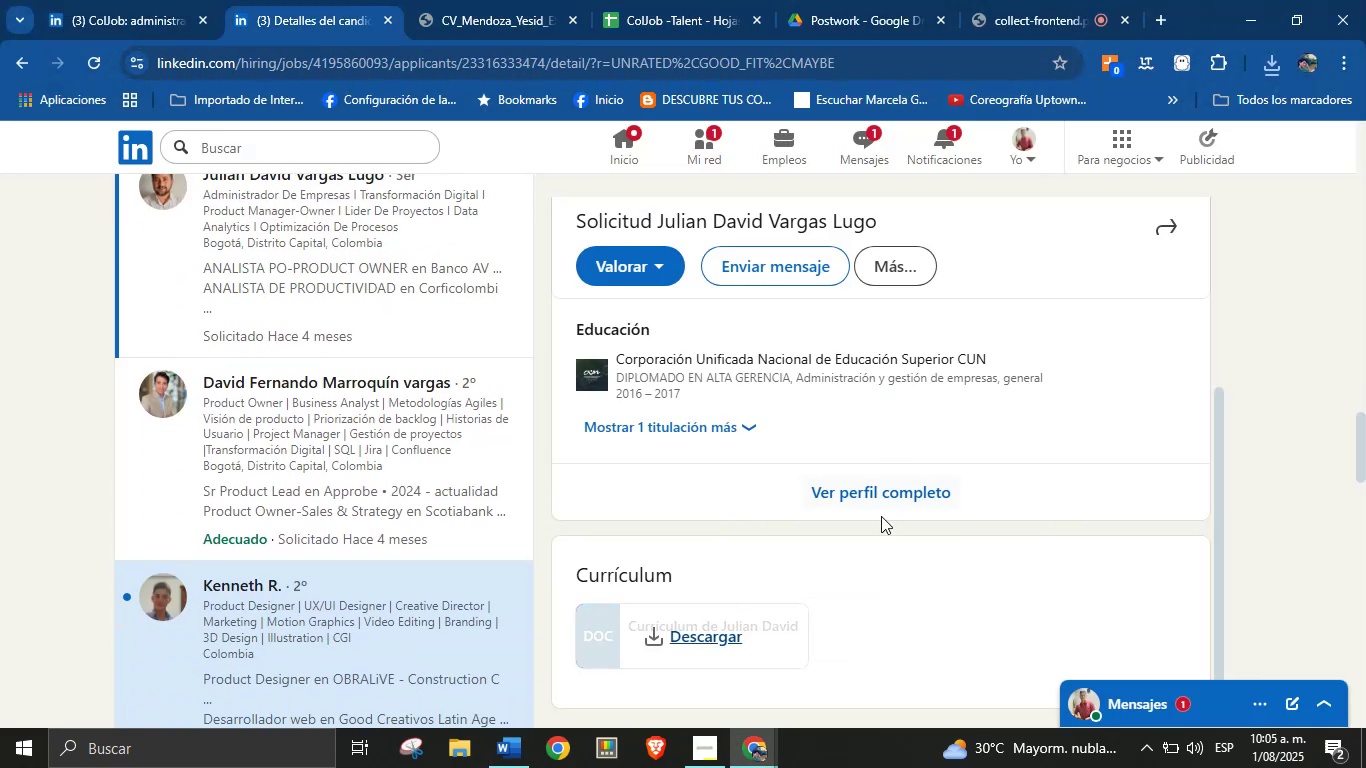 
scroll: coordinate [318, 462], scroll_direction: up, amount: 2.0
 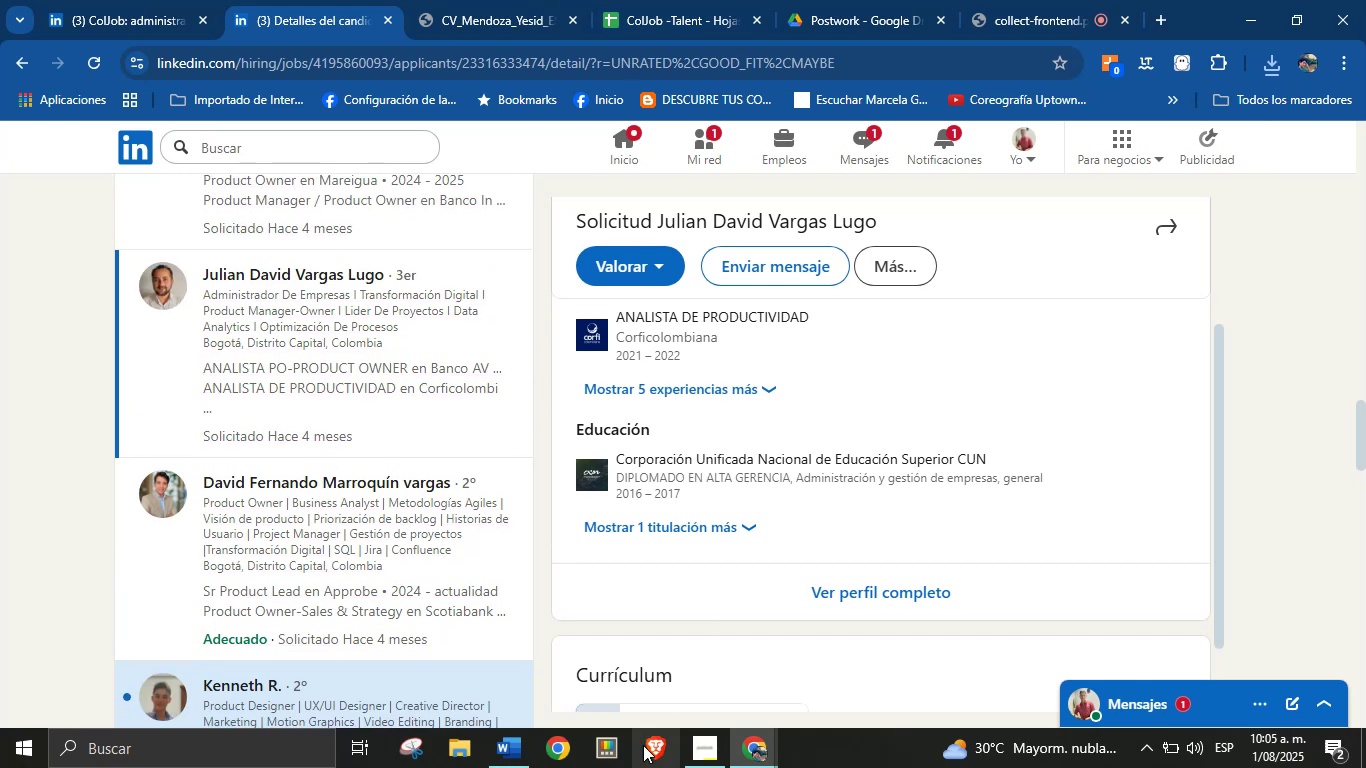 
left_click([529, 756])
 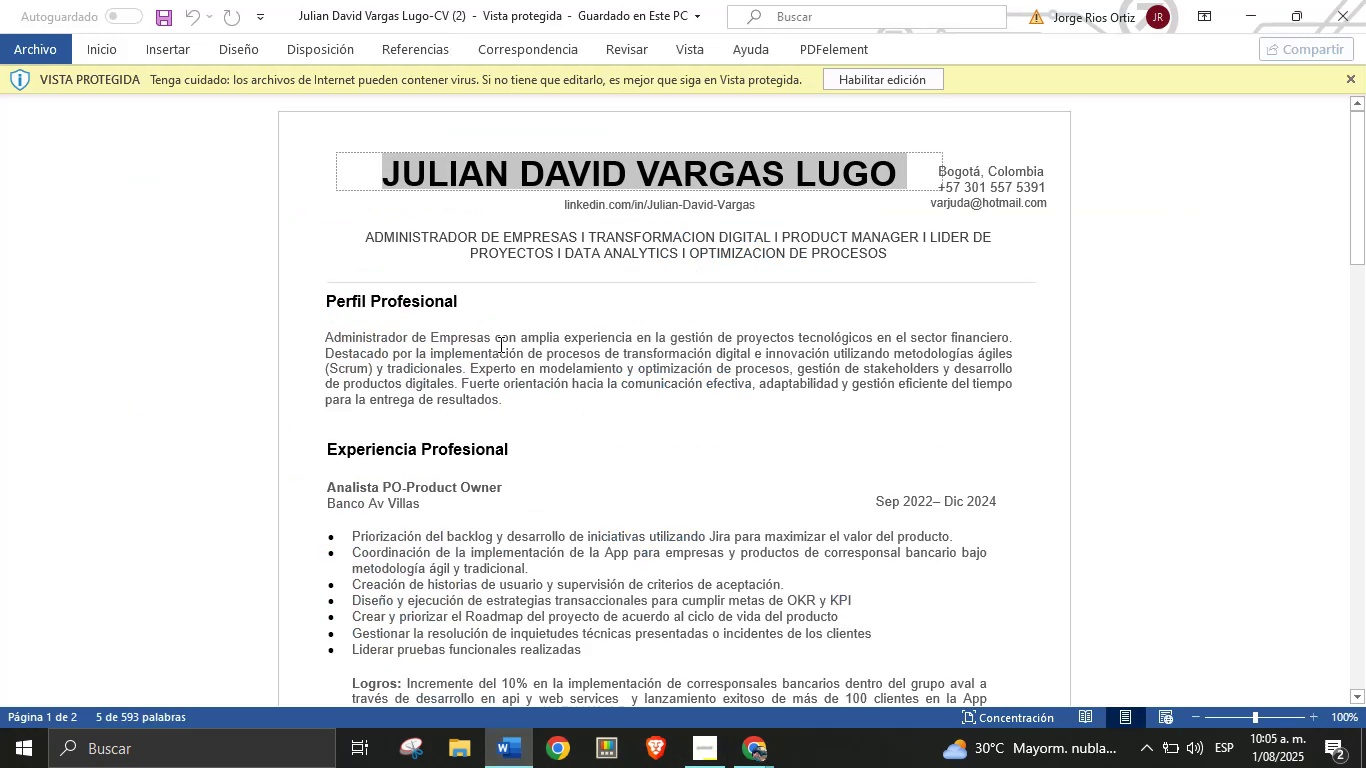 
left_click_drag(start_coordinate=[490, 338], to_coordinate=[326, 339])
 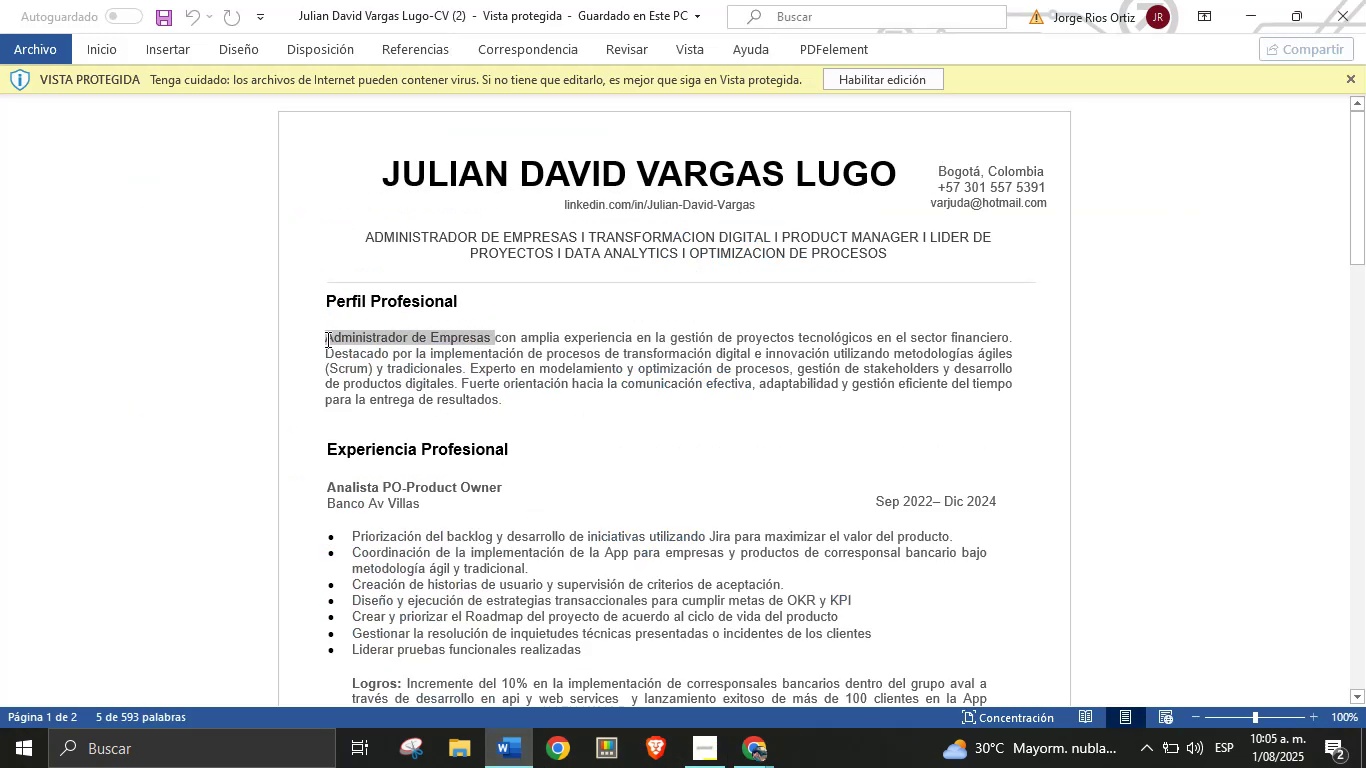 
key(Control+C)
 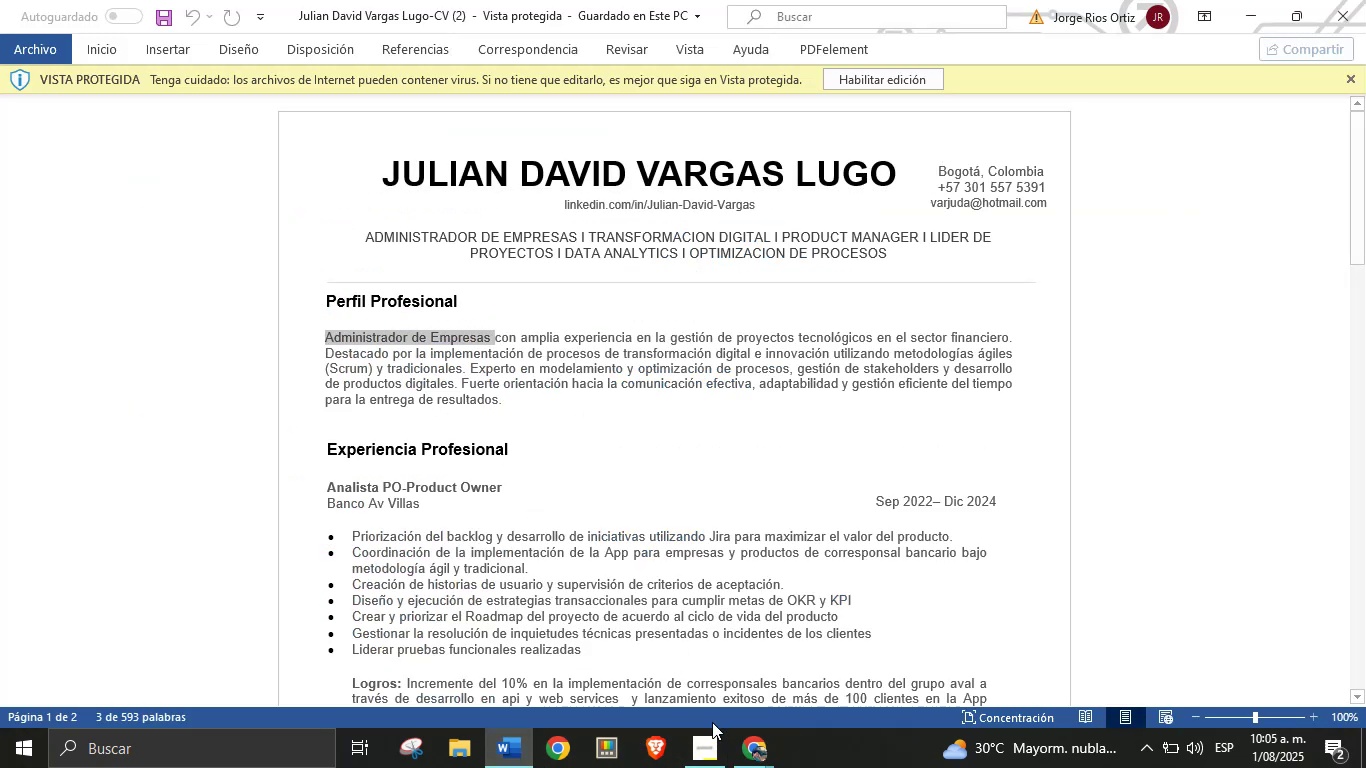 
left_click([738, 751])
 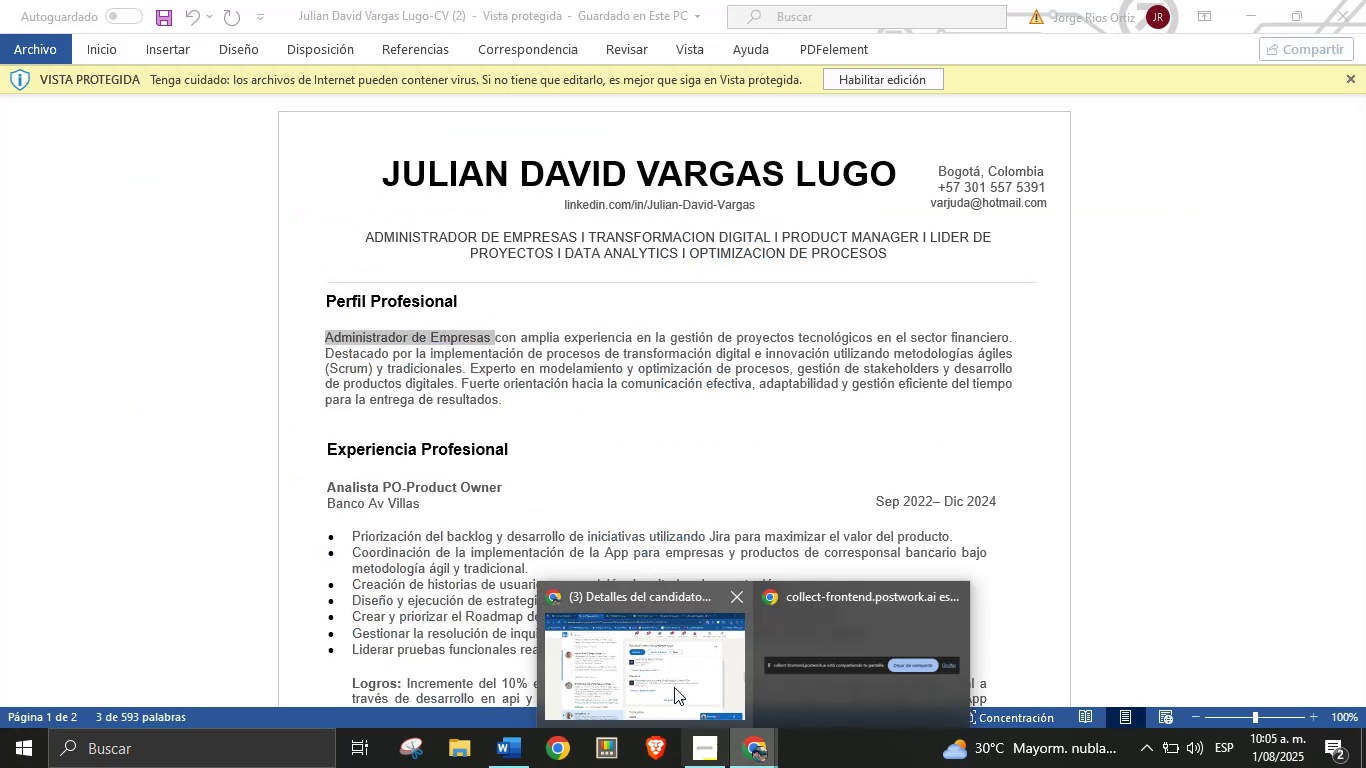 
double_click([673, 686])
 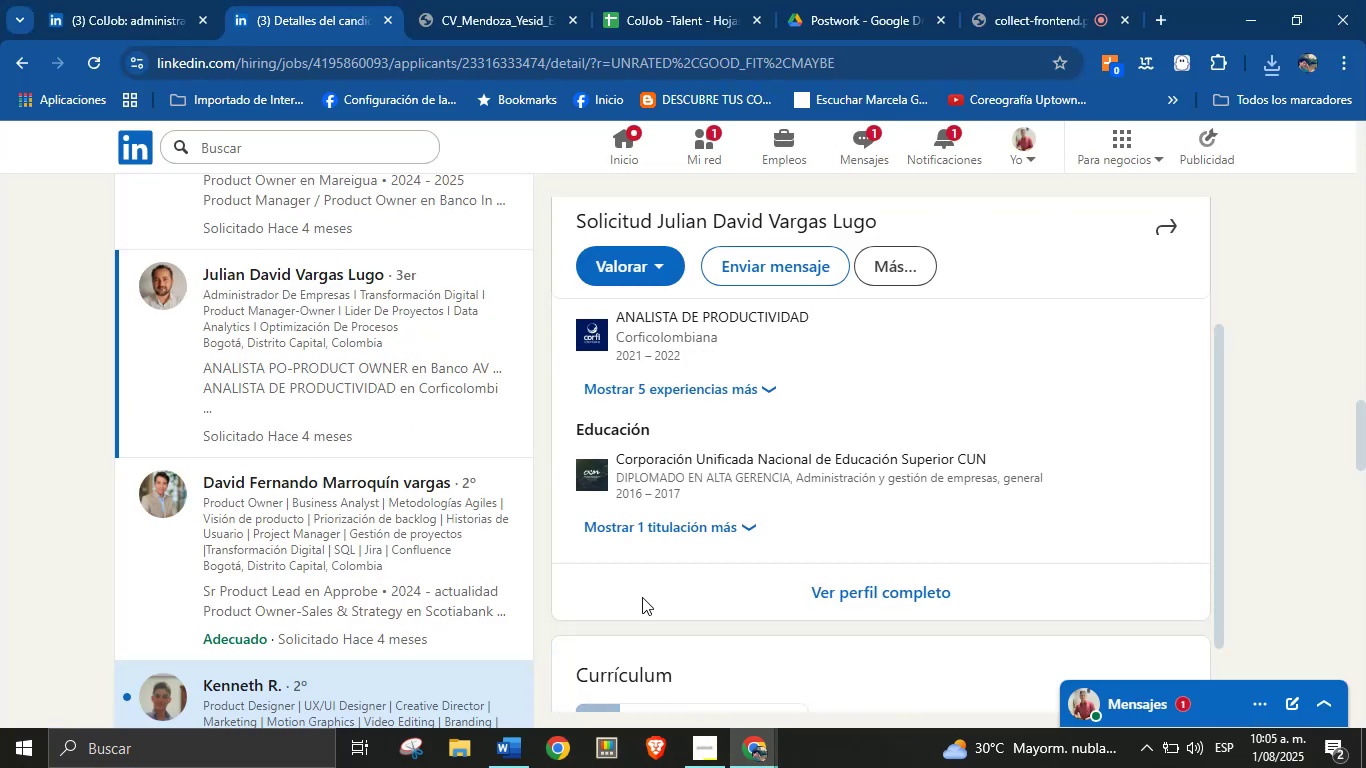 
left_click([627, 0])
 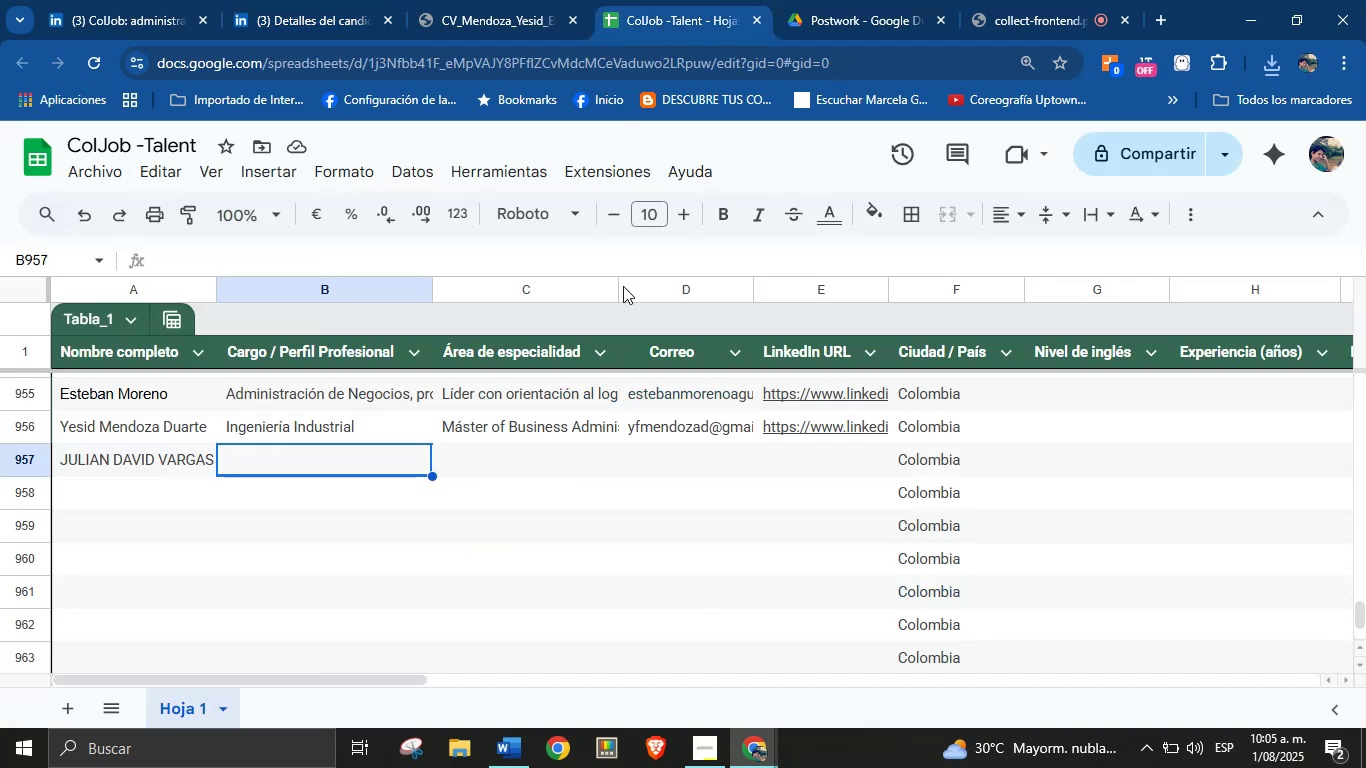 
key(Control+V)
 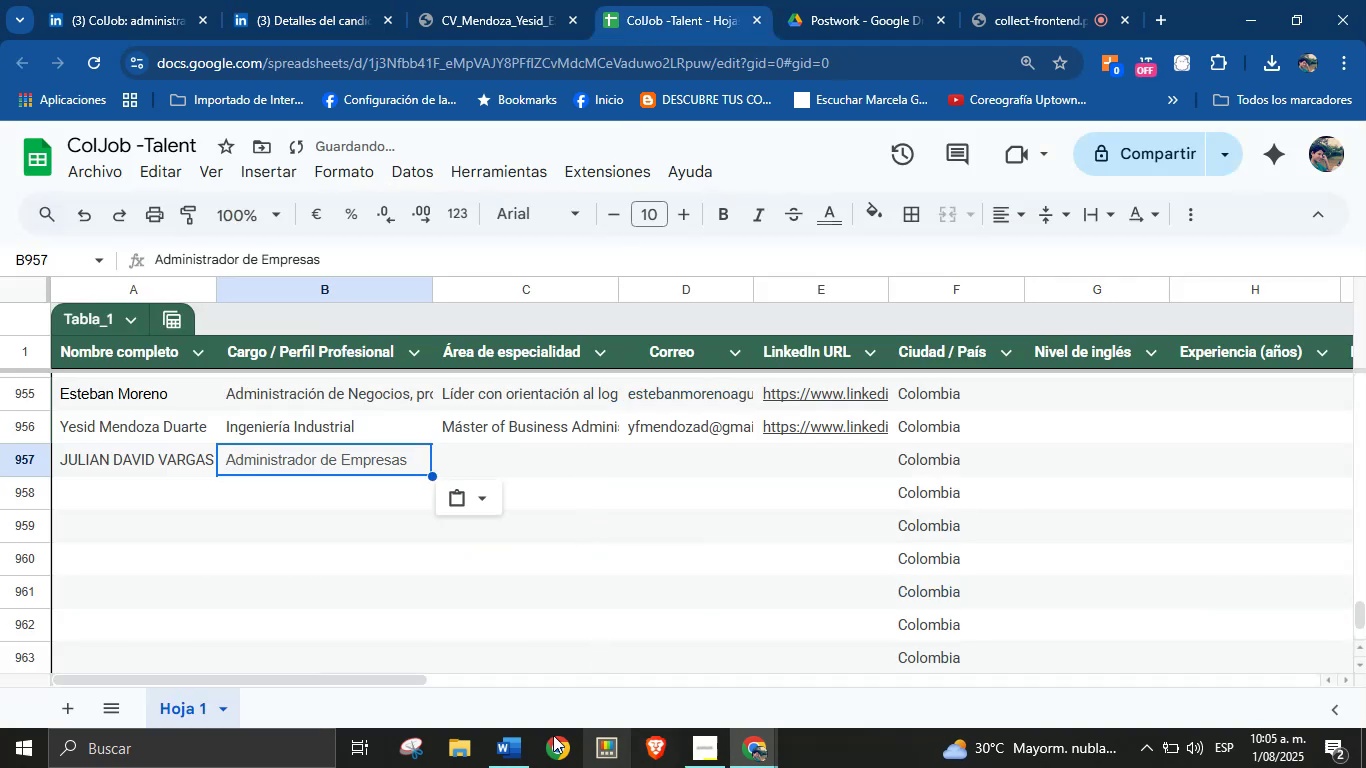 
left_click([514, 742])
 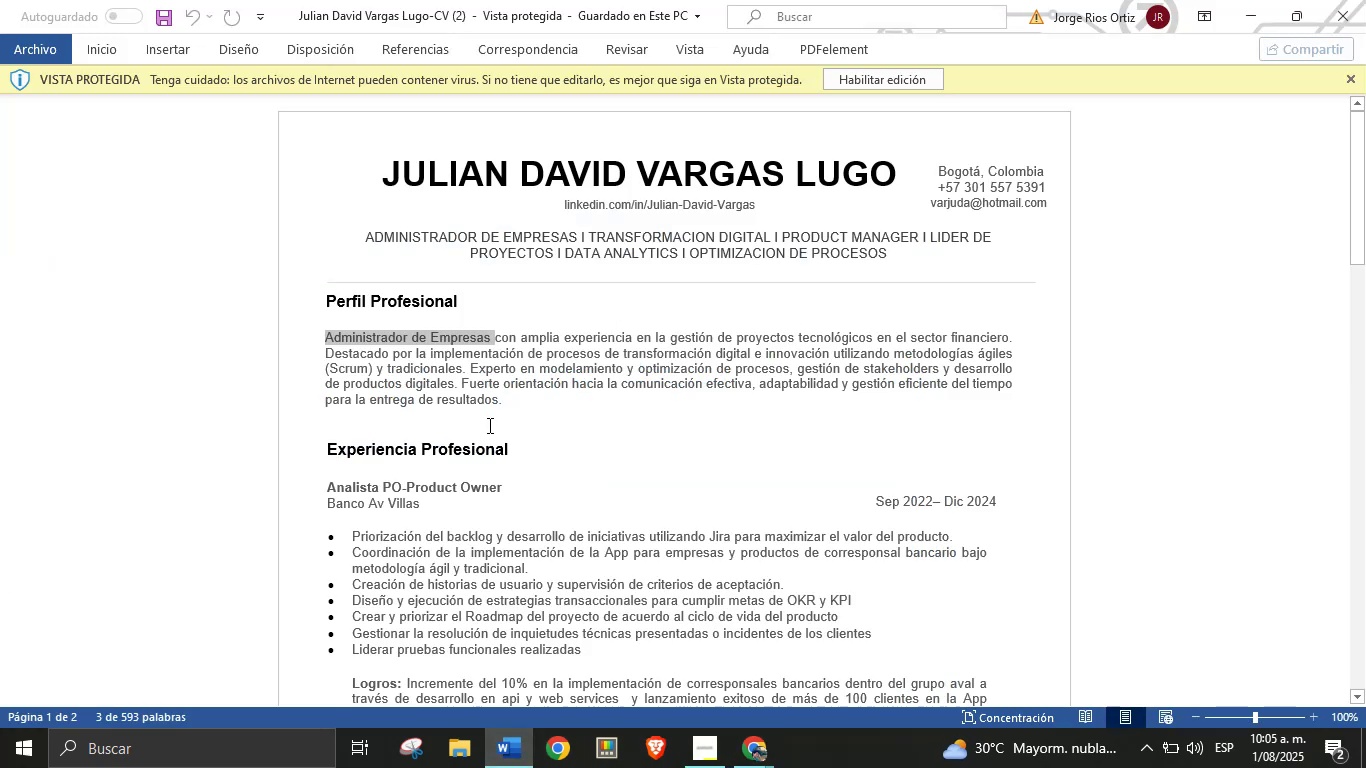 
left_click([510, 376])
 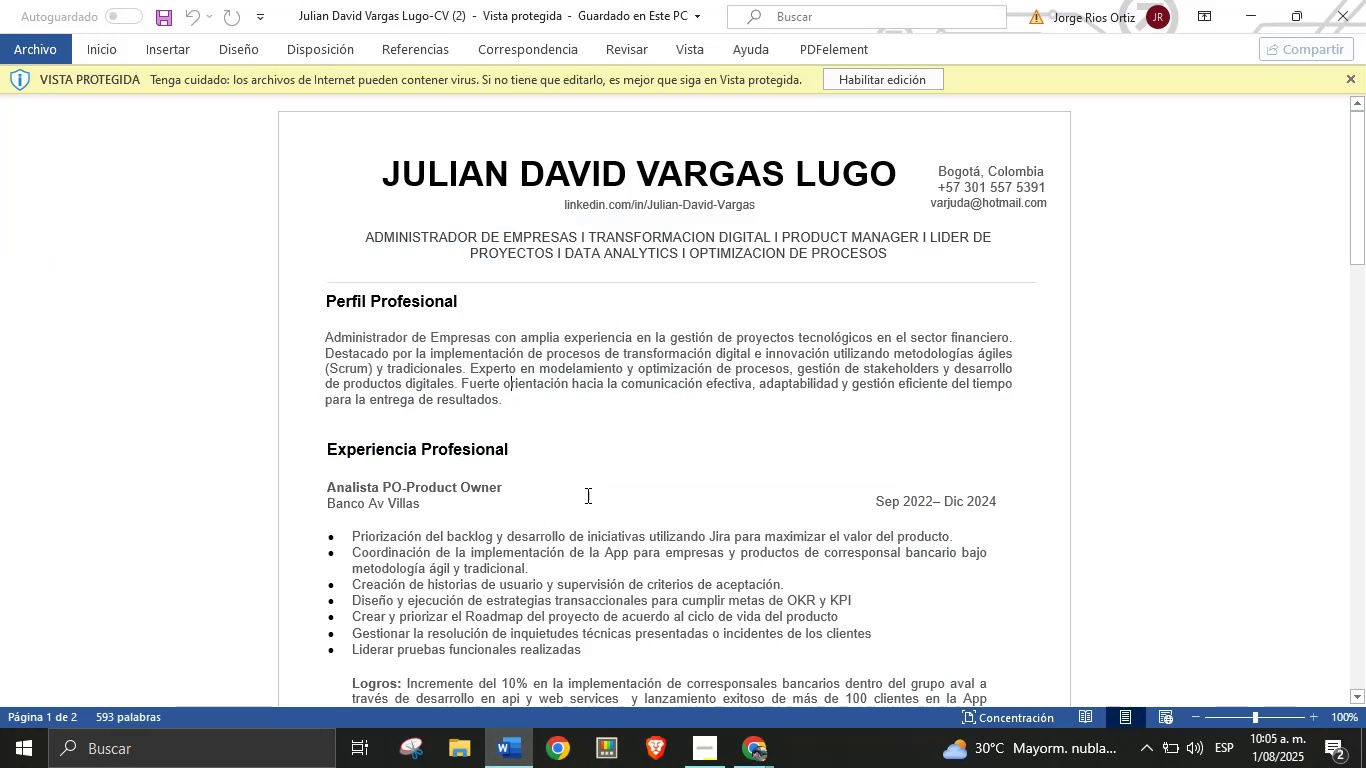 
scroll: coordinate [468, 448], scroll_direction: down, amount: 1.0
 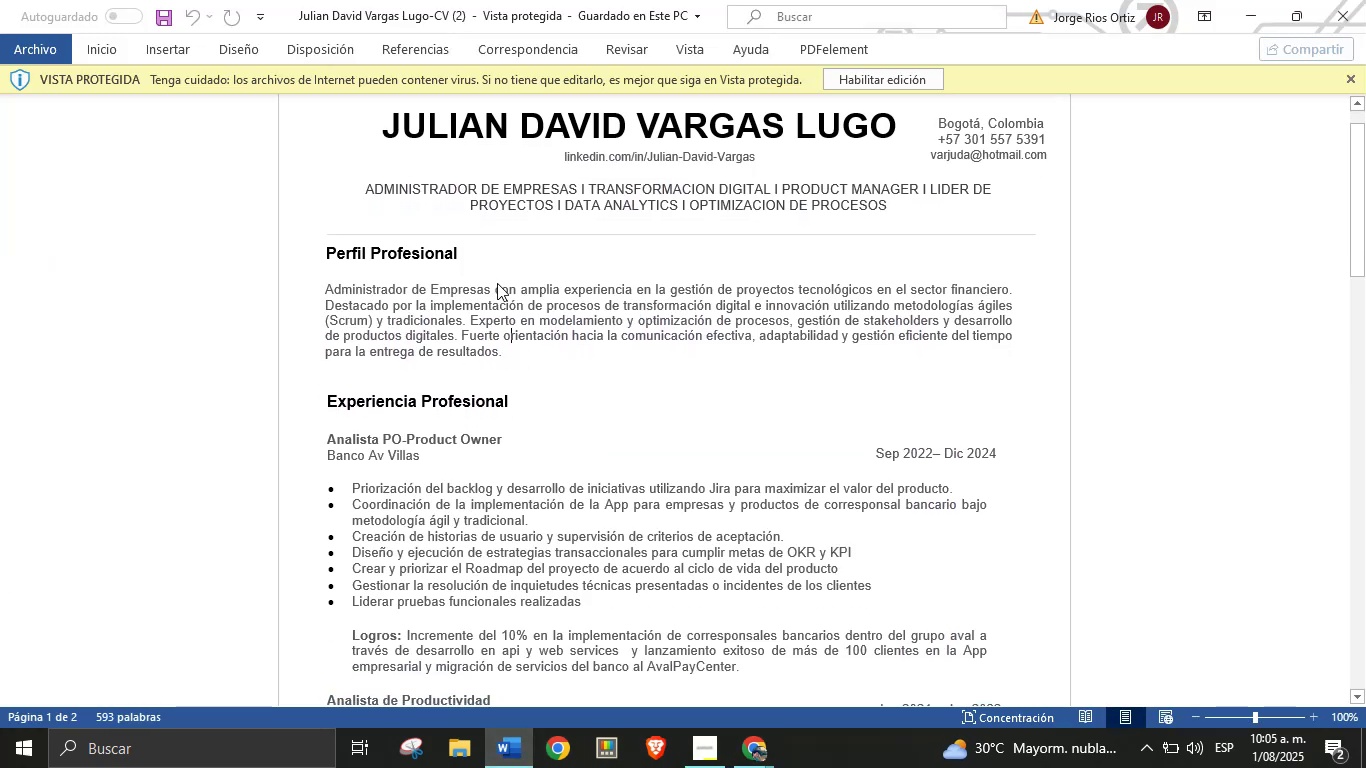 
left_click_drag(start_coordinate=[519, 289], to_coordinate=[540, 352])
 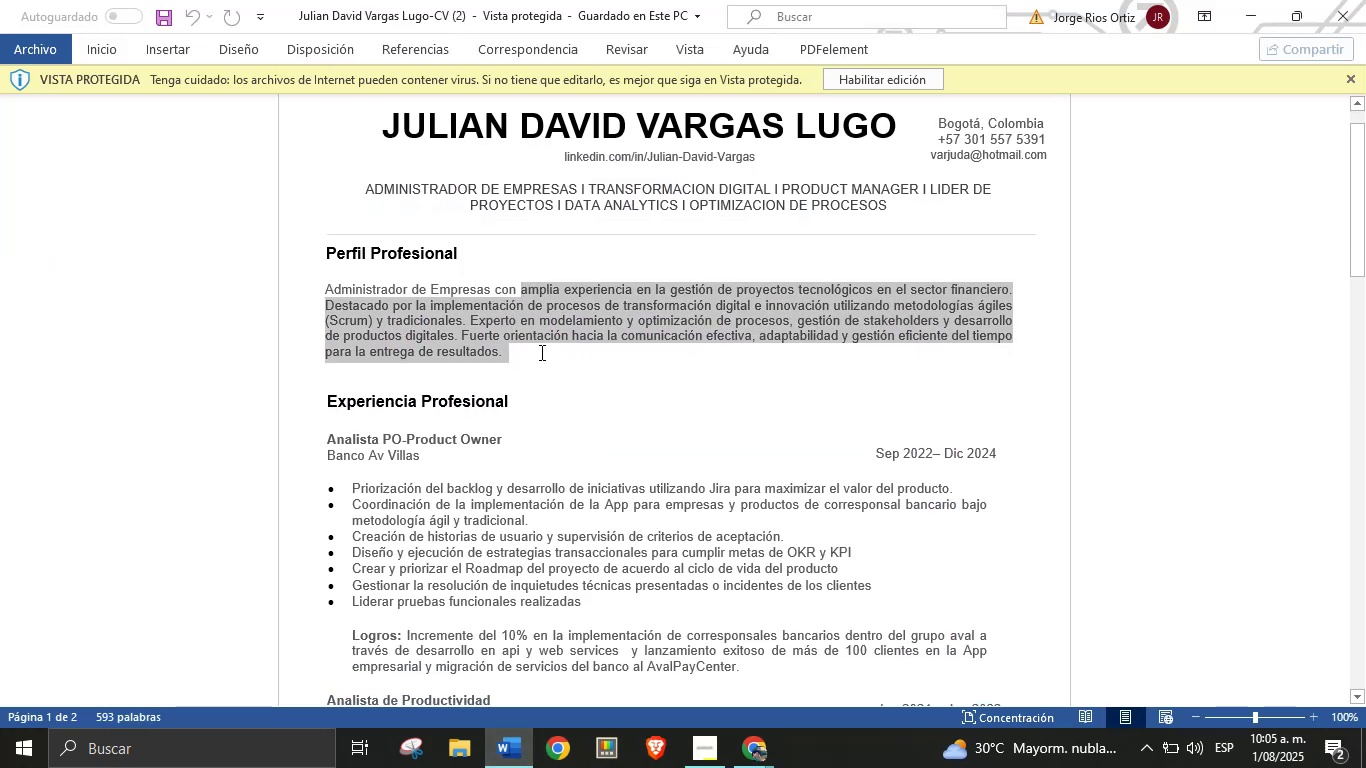 
key(Control+C)
 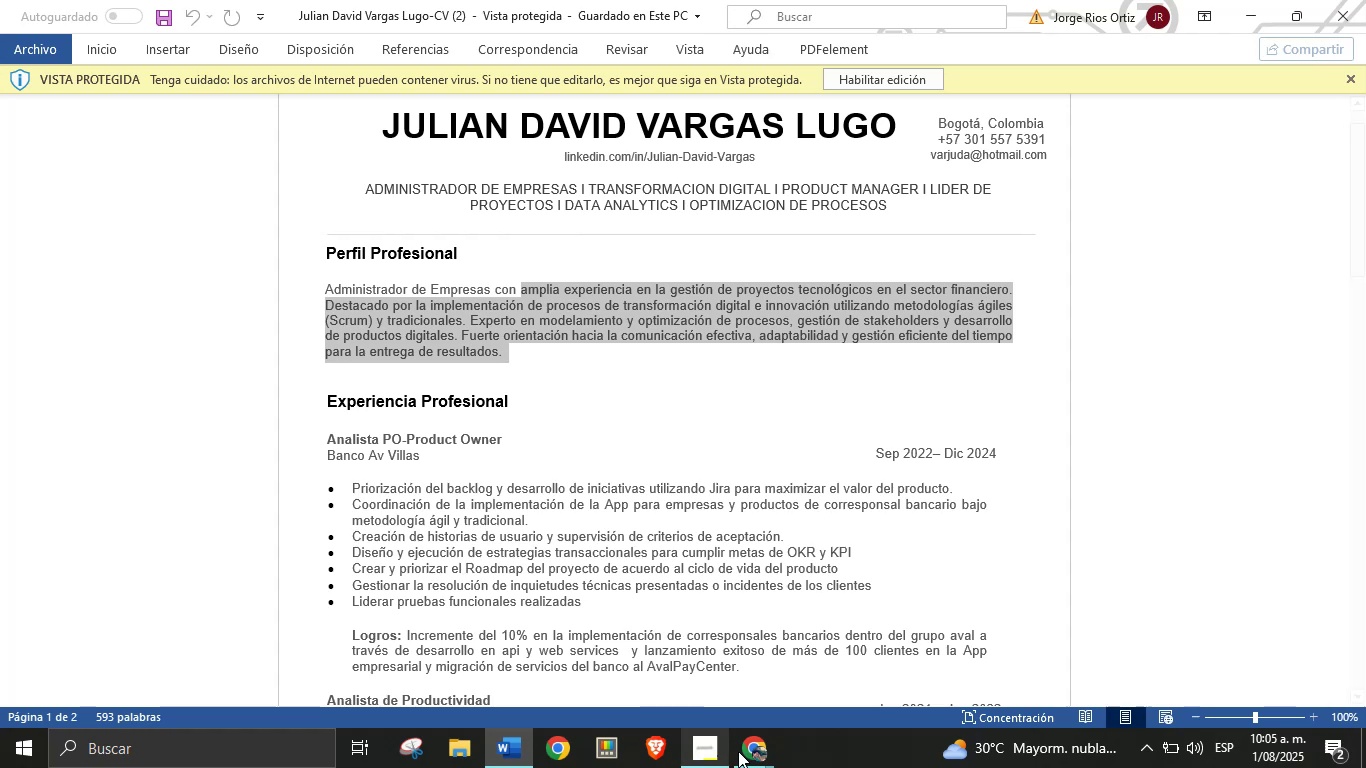 
left_click([753, 754])
 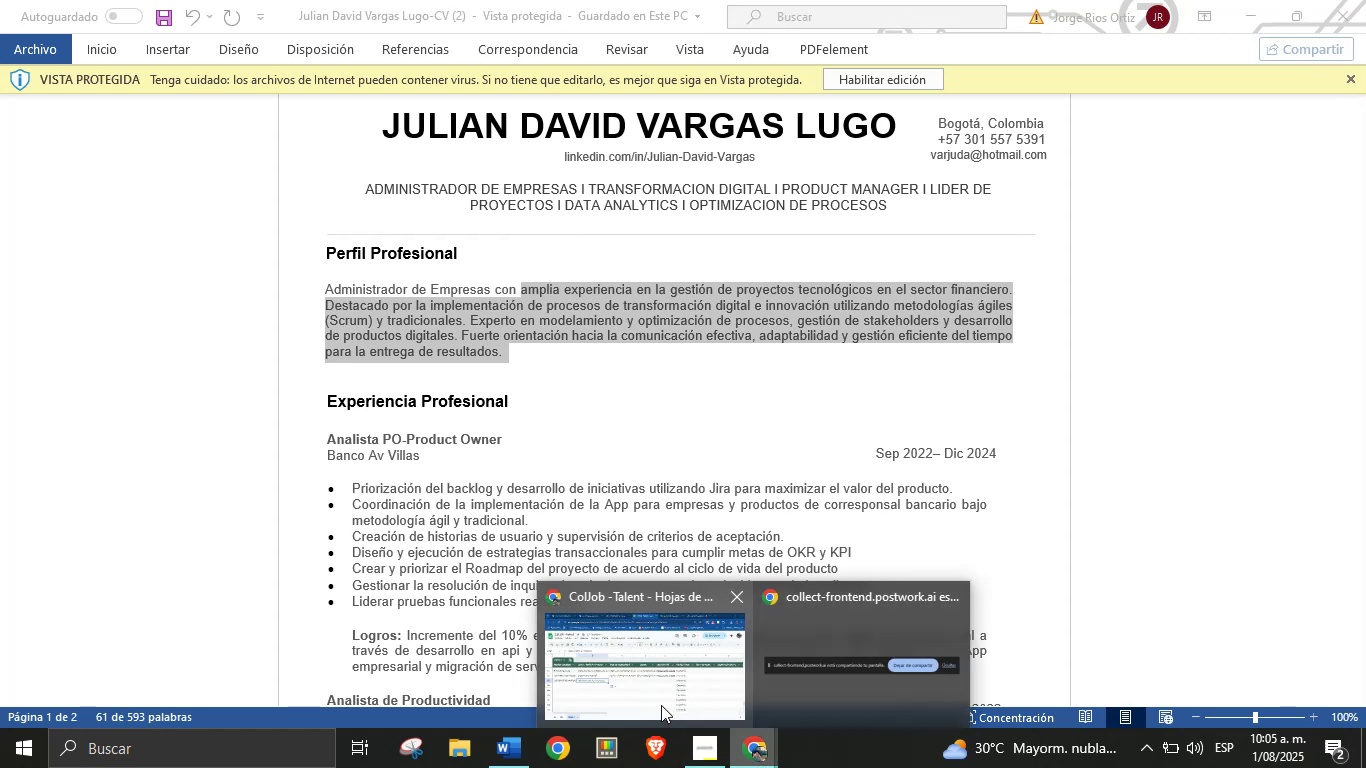 
double_click([661, 705])
 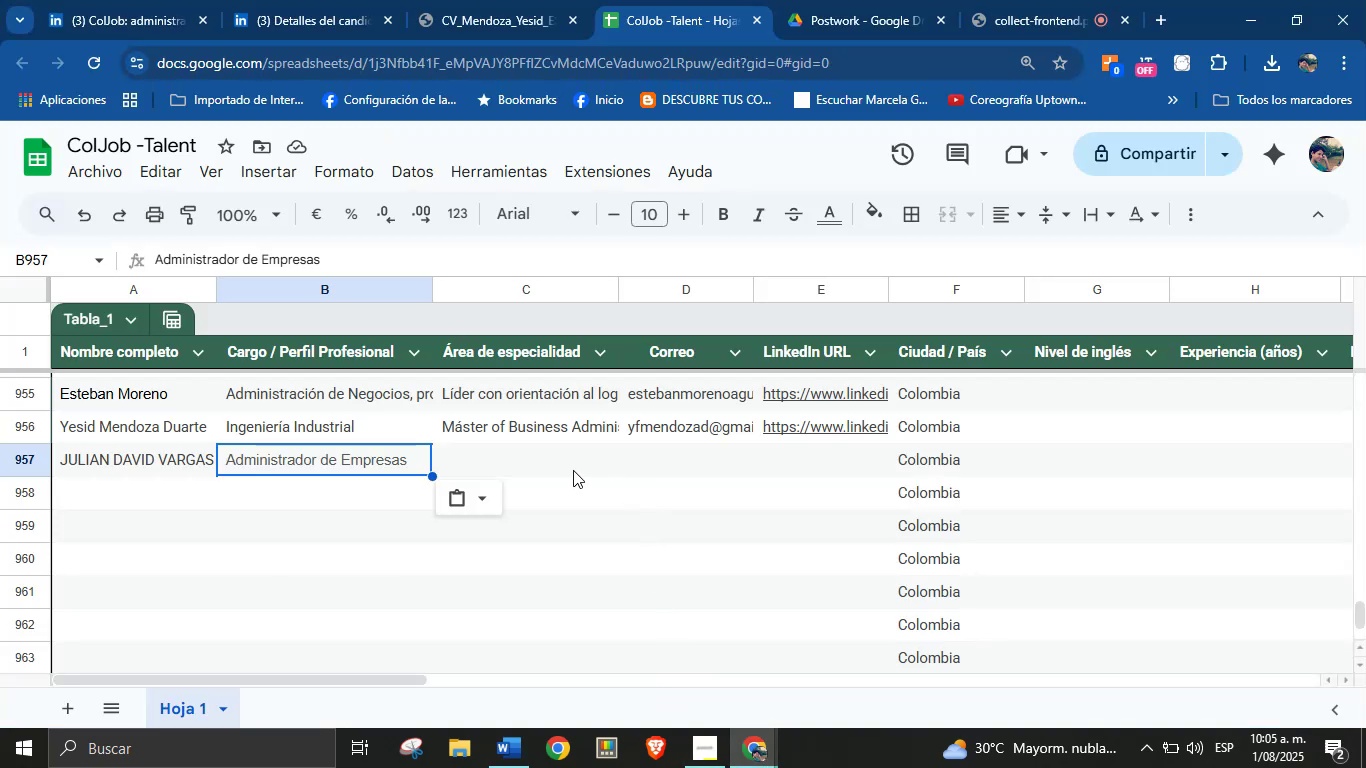 
left_click([538, 471])
 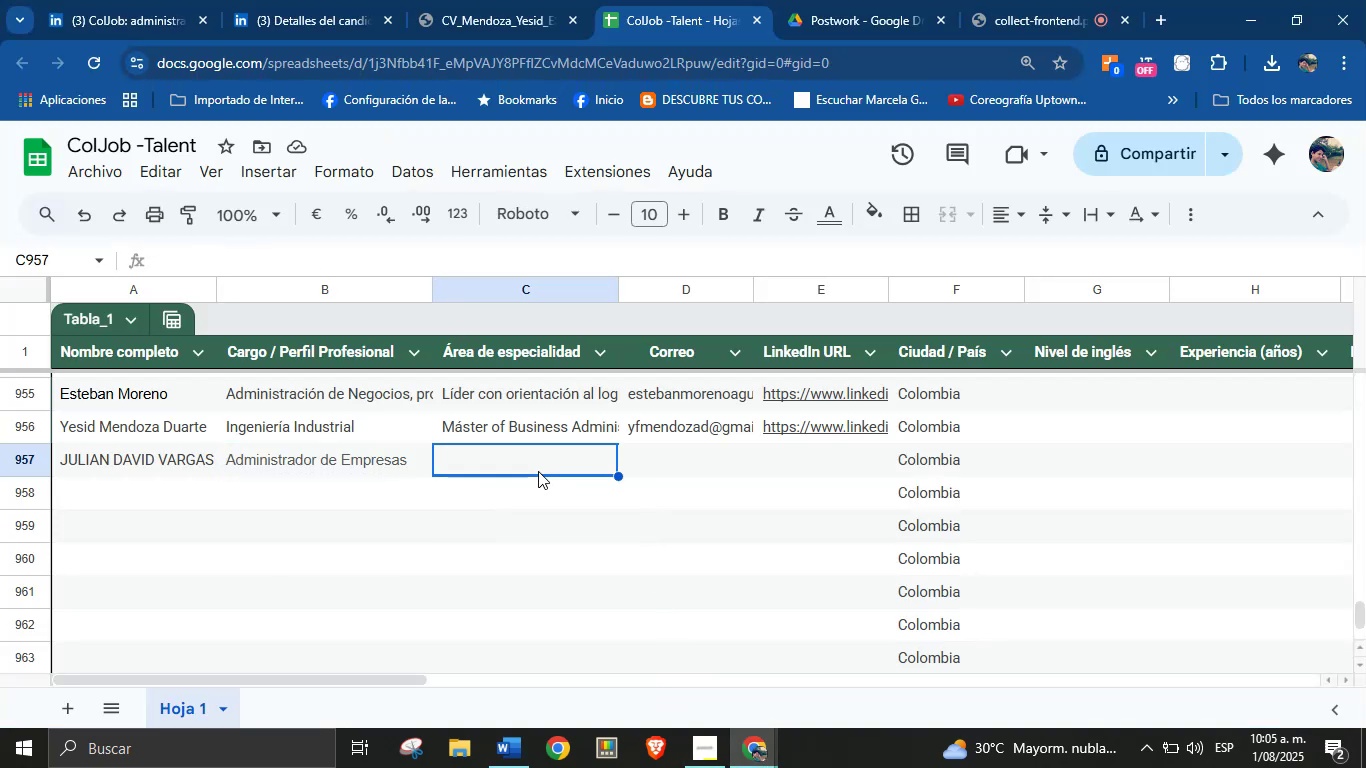 
key(Control+V)
 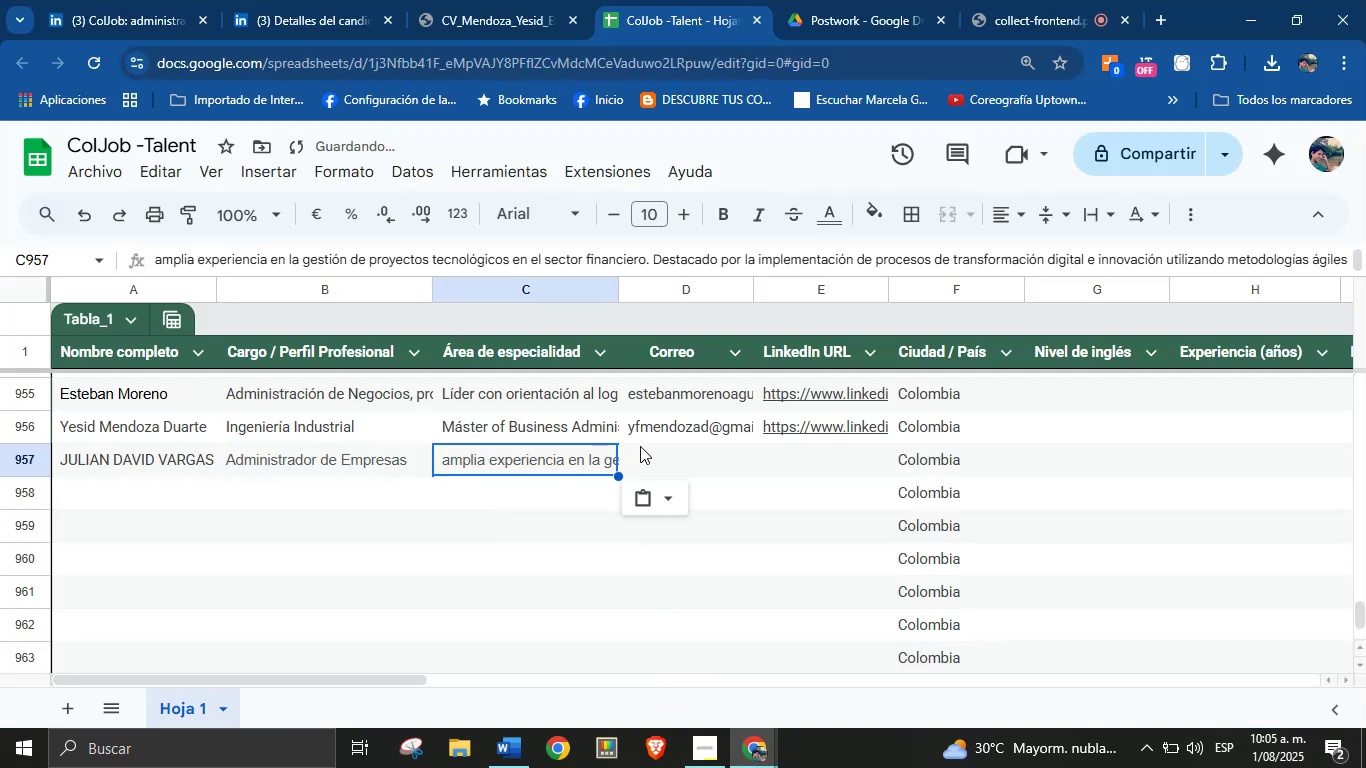 
left_click([655, 460])
 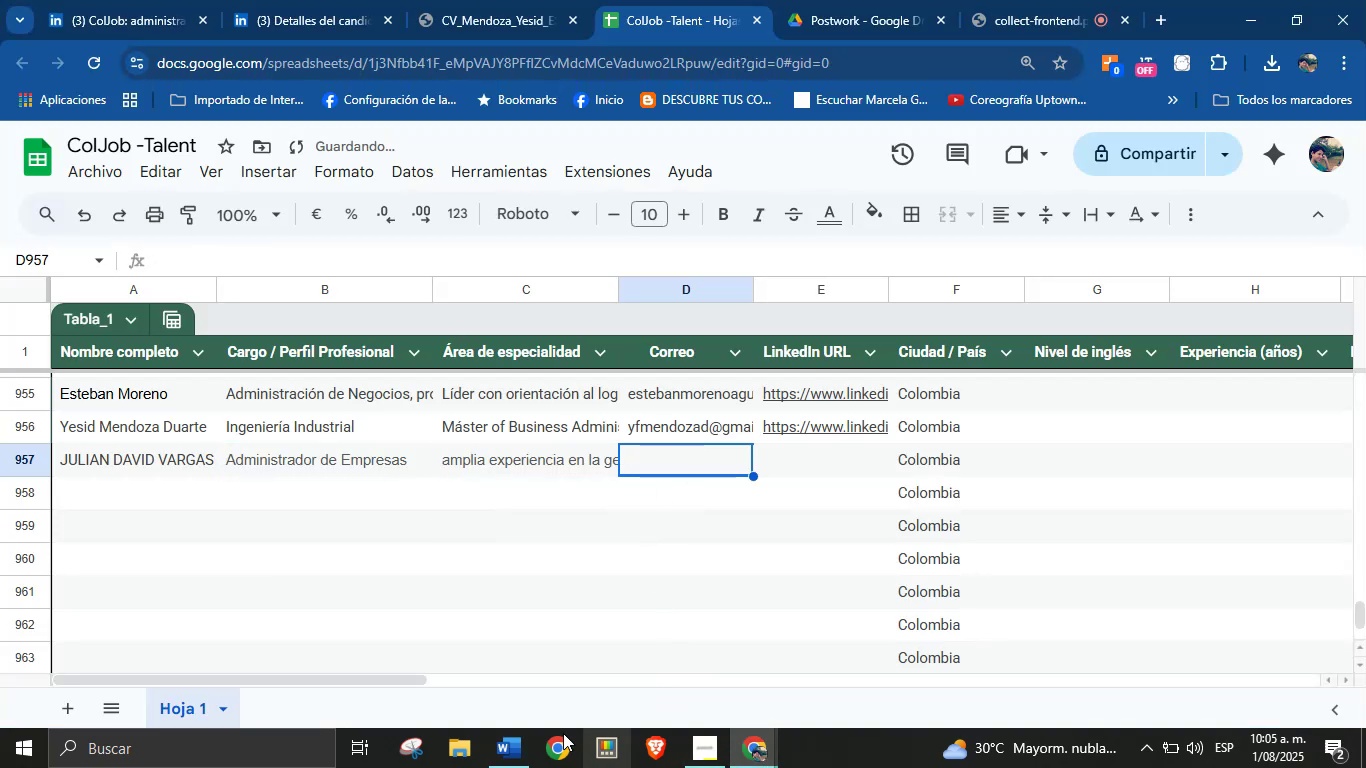 
left_click([518, 754])
 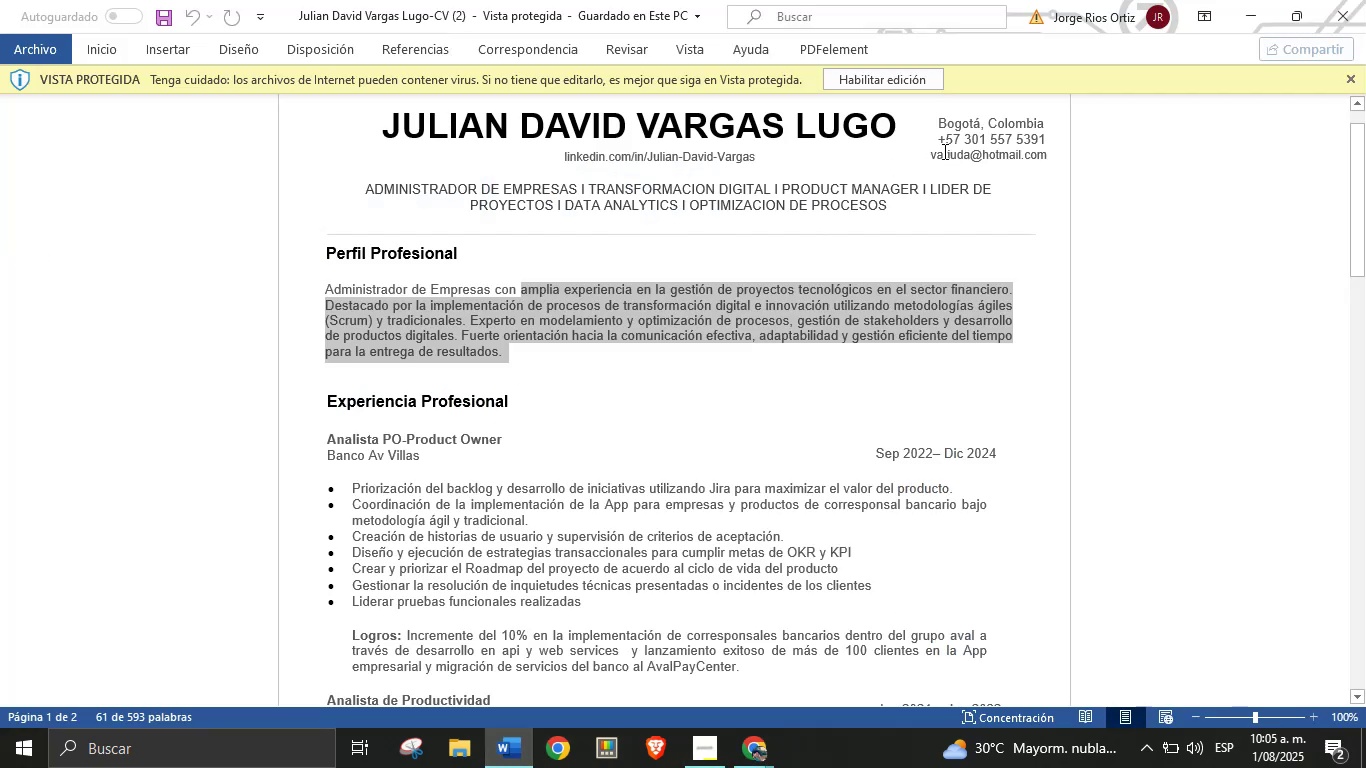 
double_click([964, 154])
 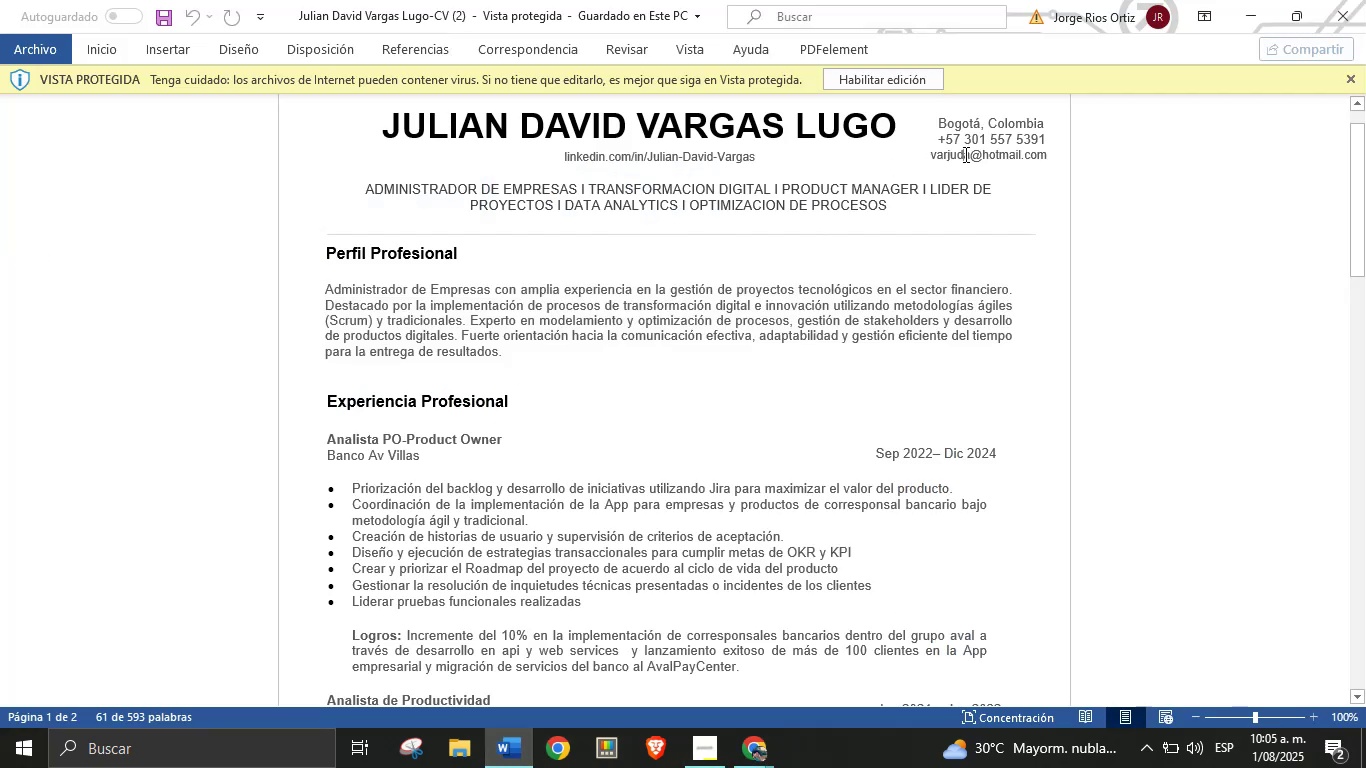 
triple_click([964, 154])
 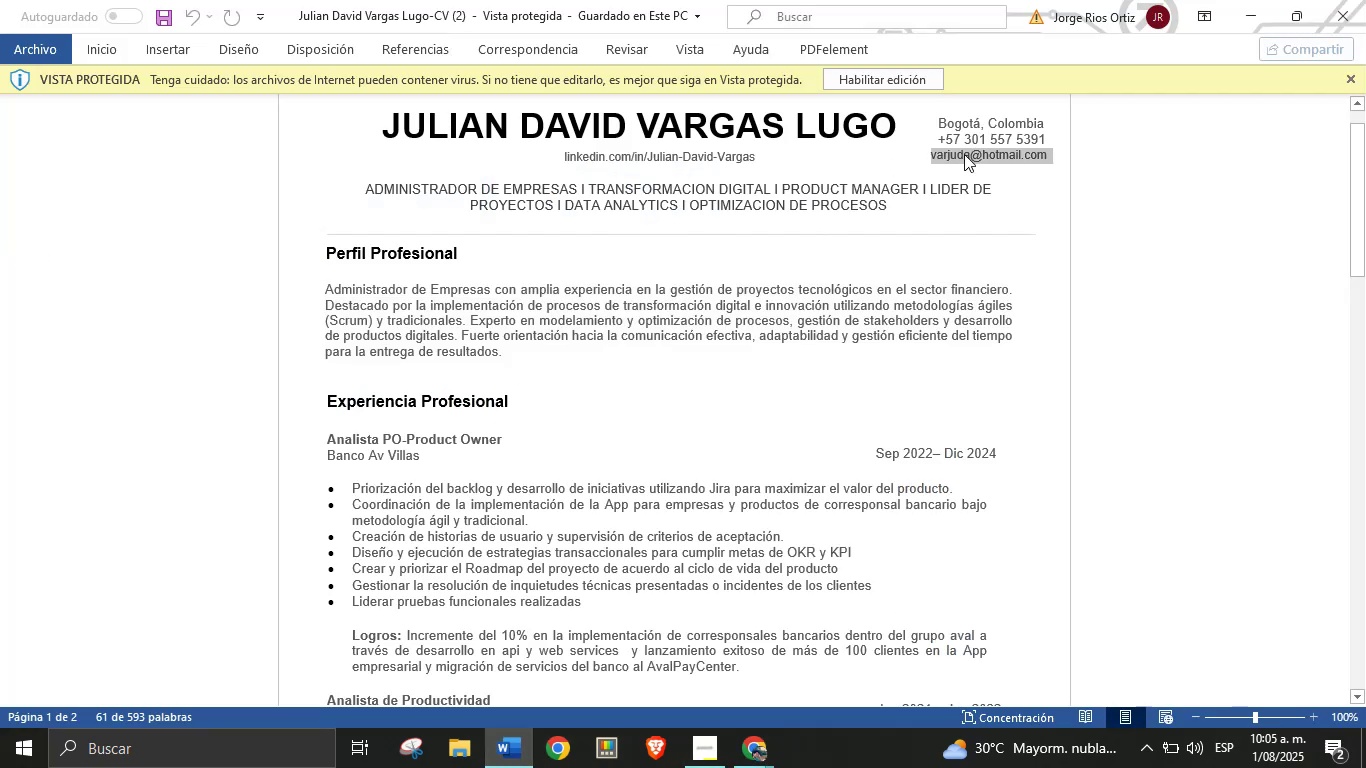 
right_click([964, 154])
 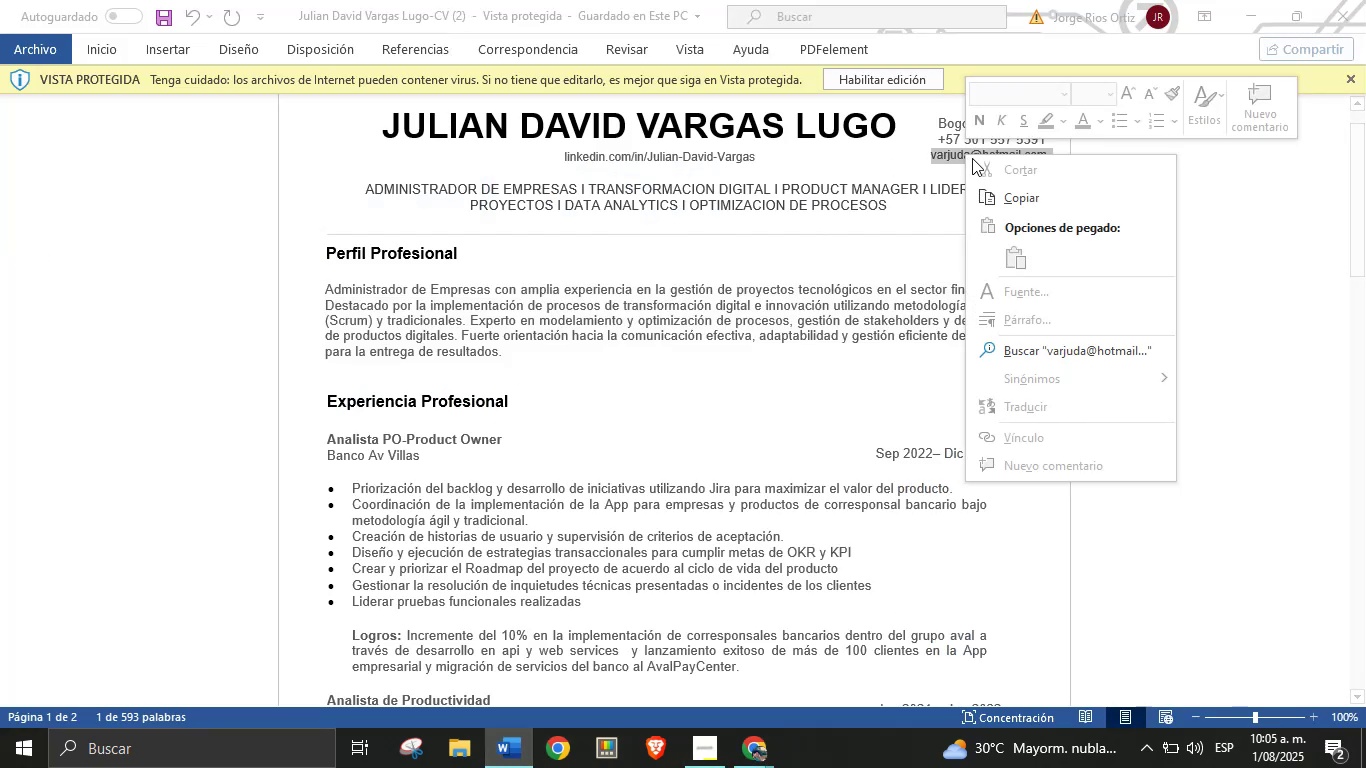 
left_click([1003, 198])
 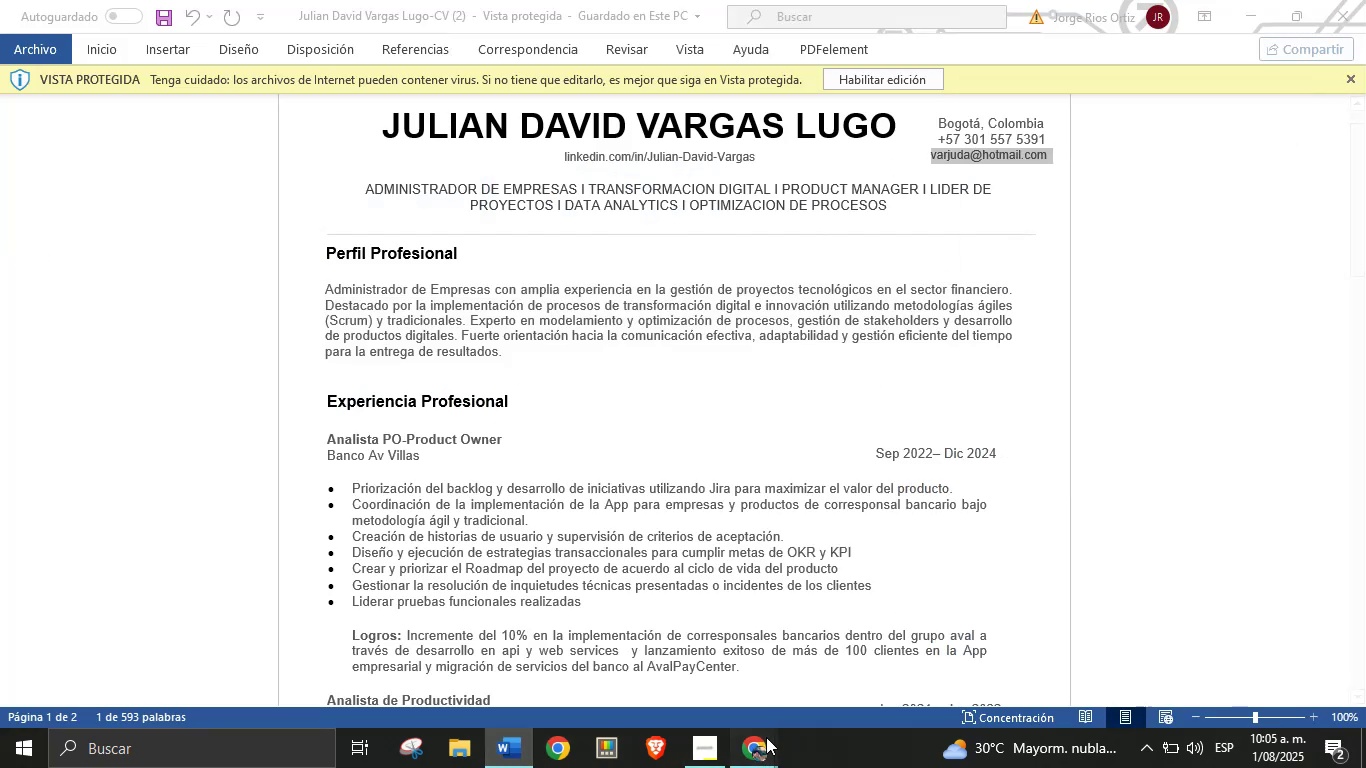 
double_click([691, 701])
 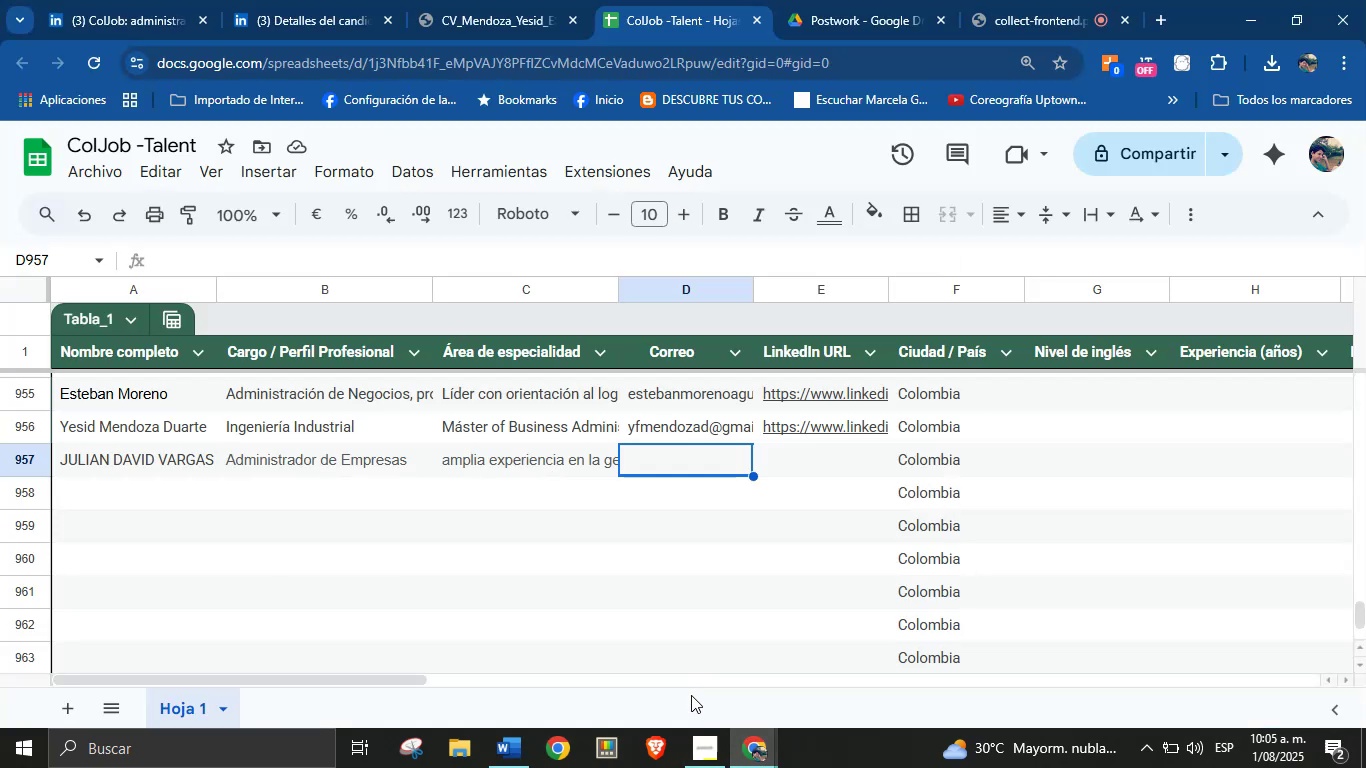 
key(Control+V)
 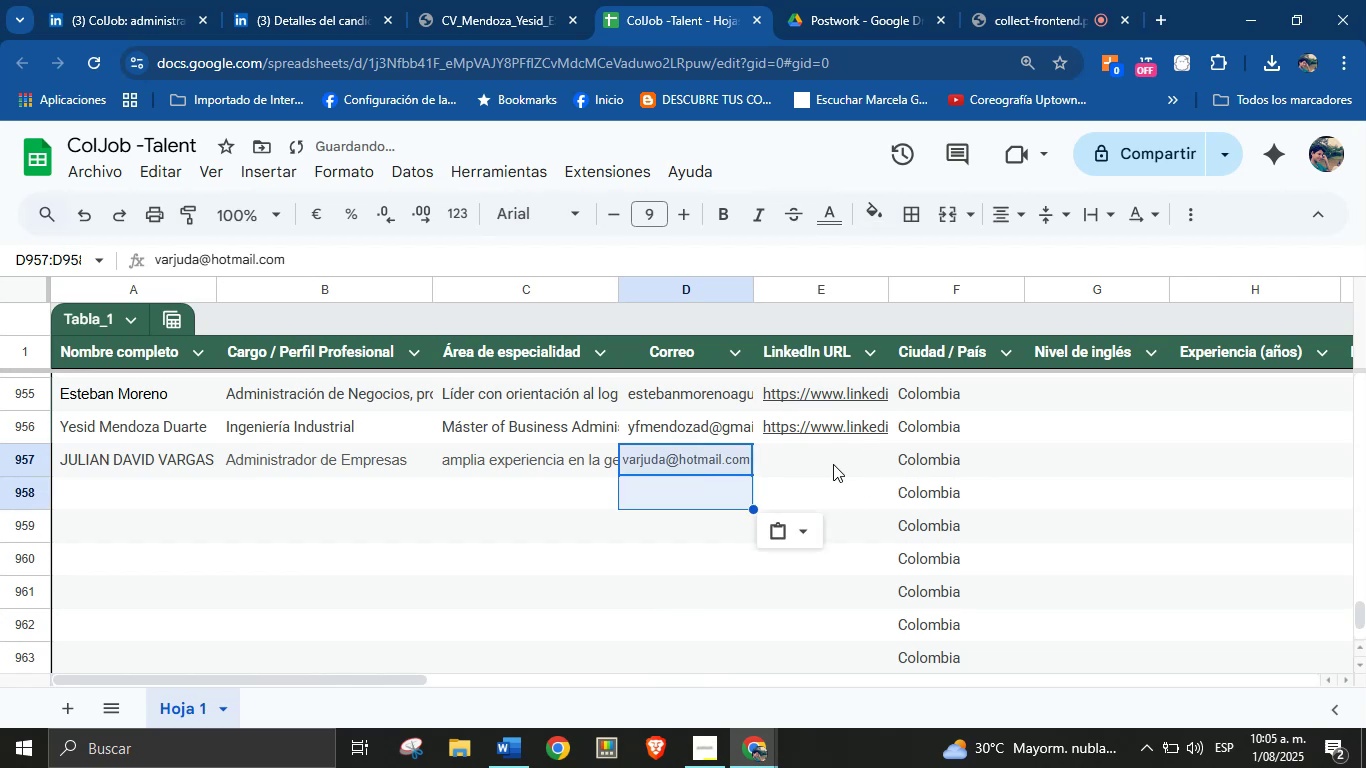 
left_click([830, 460])
 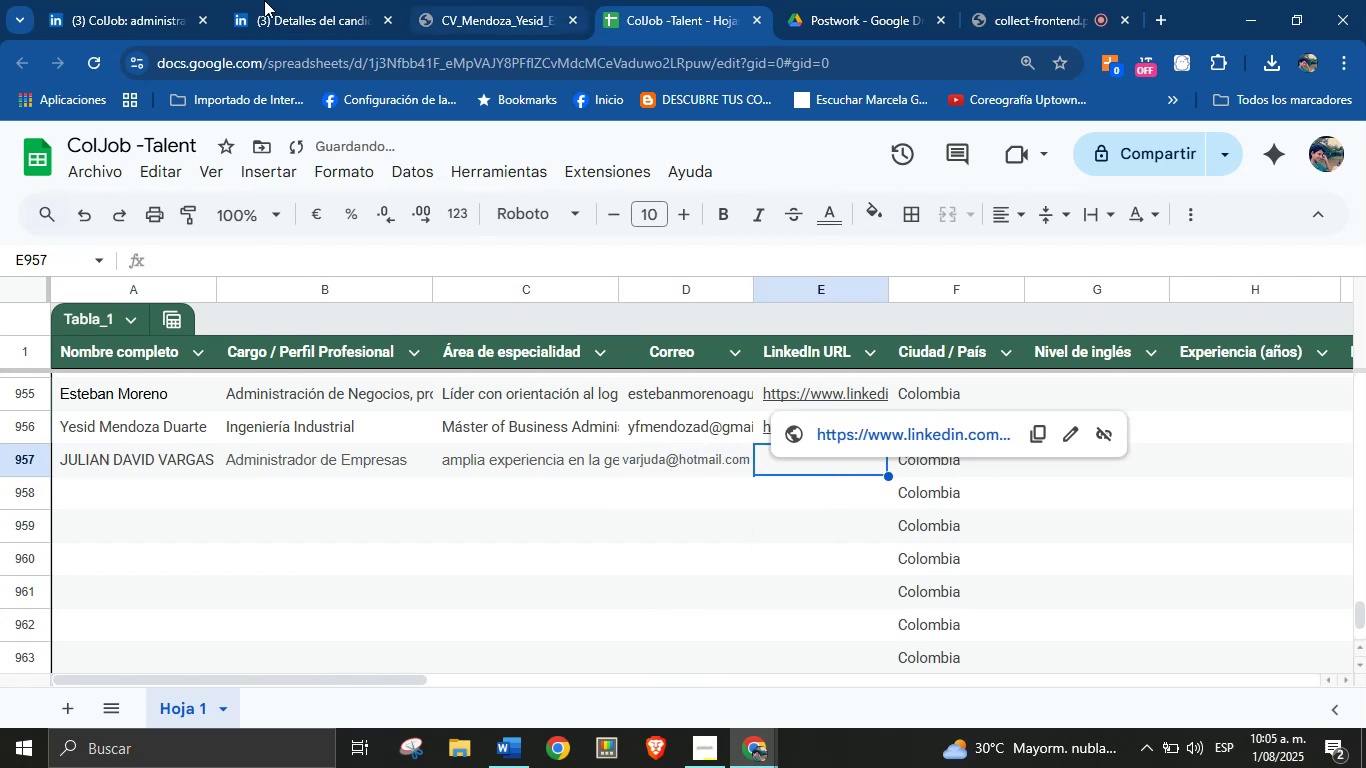 
left_click([262, 0])
 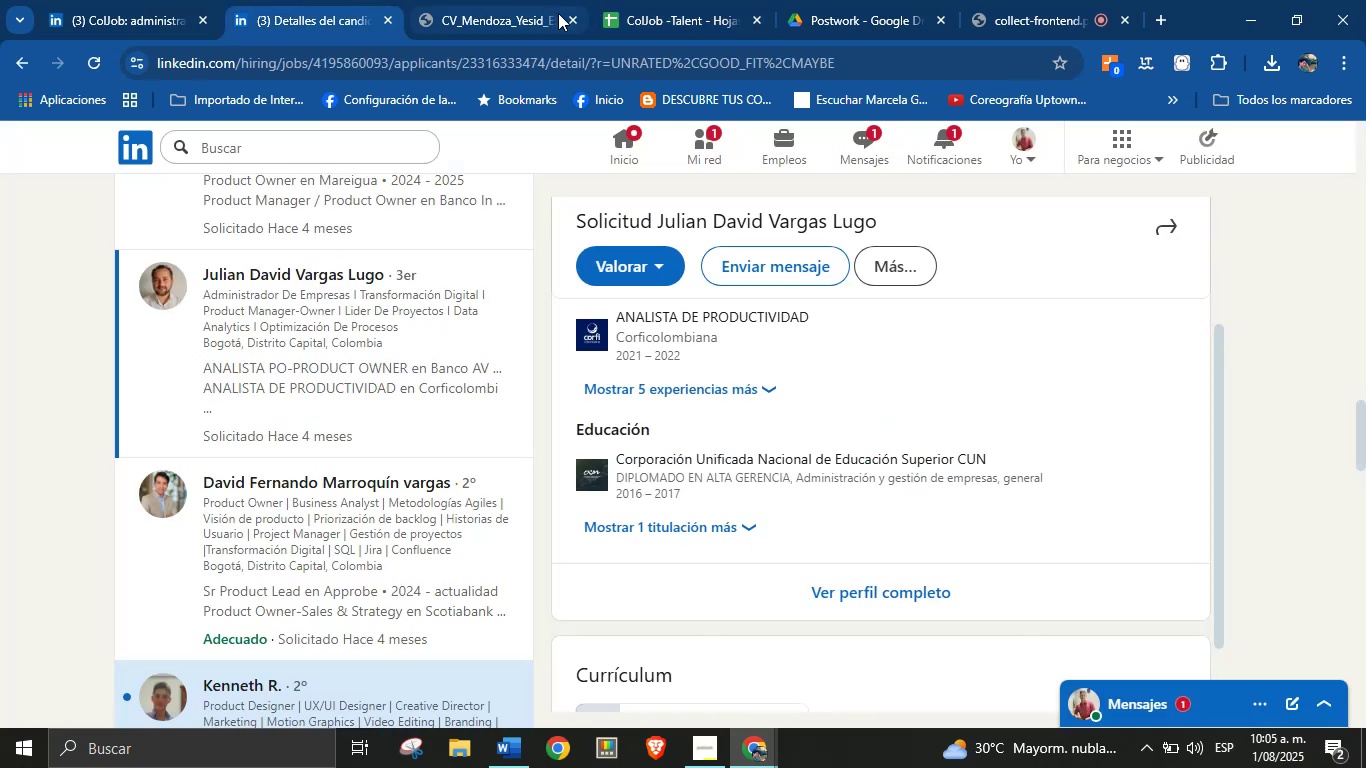 
left_click([571, 20])
 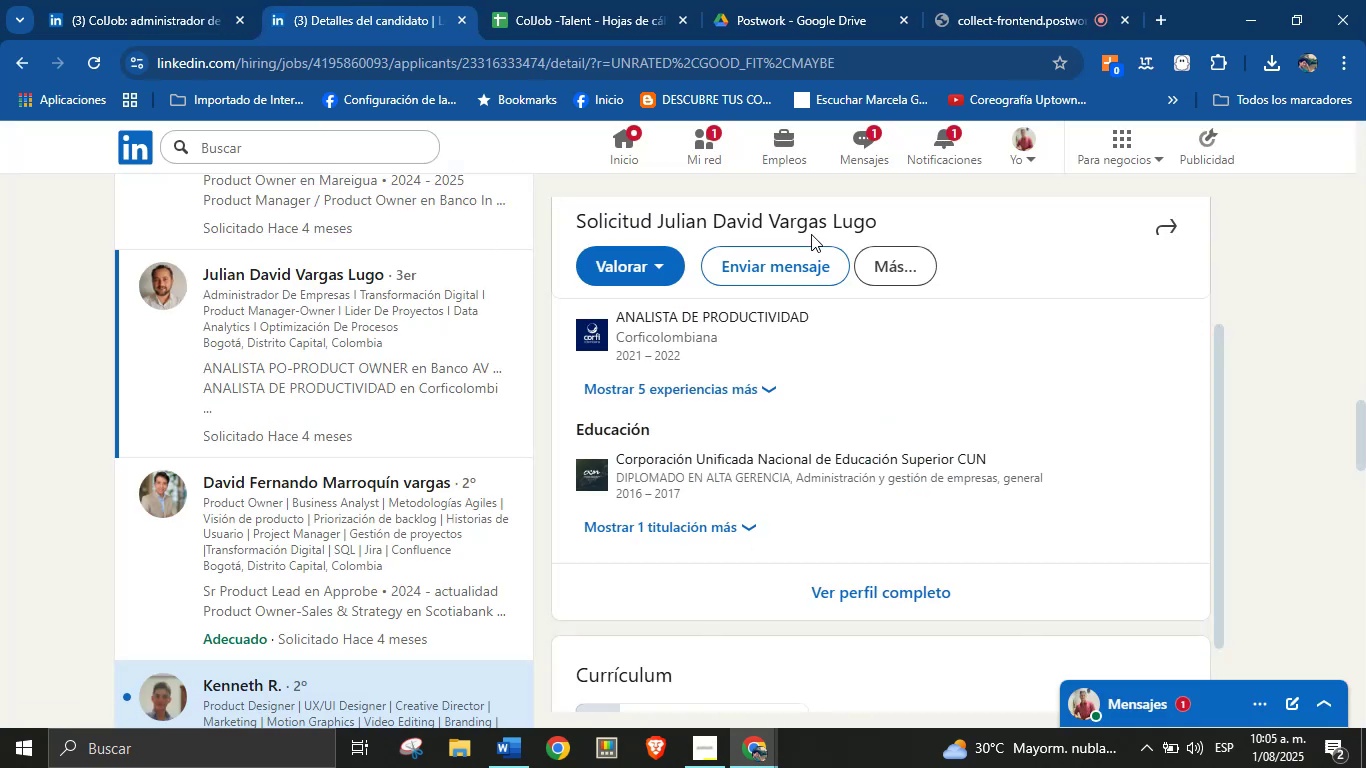 
left_click([867, 267])
 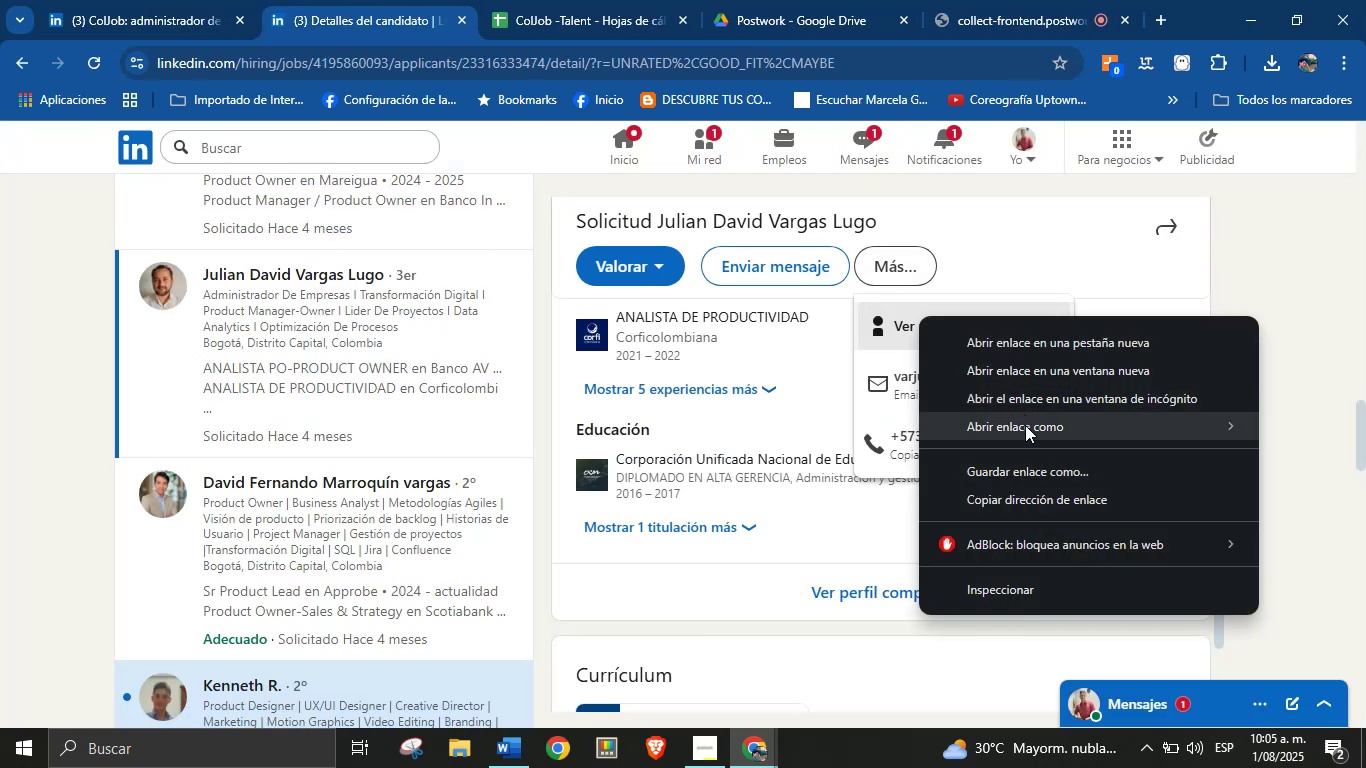 
left_click([1031, 492])
 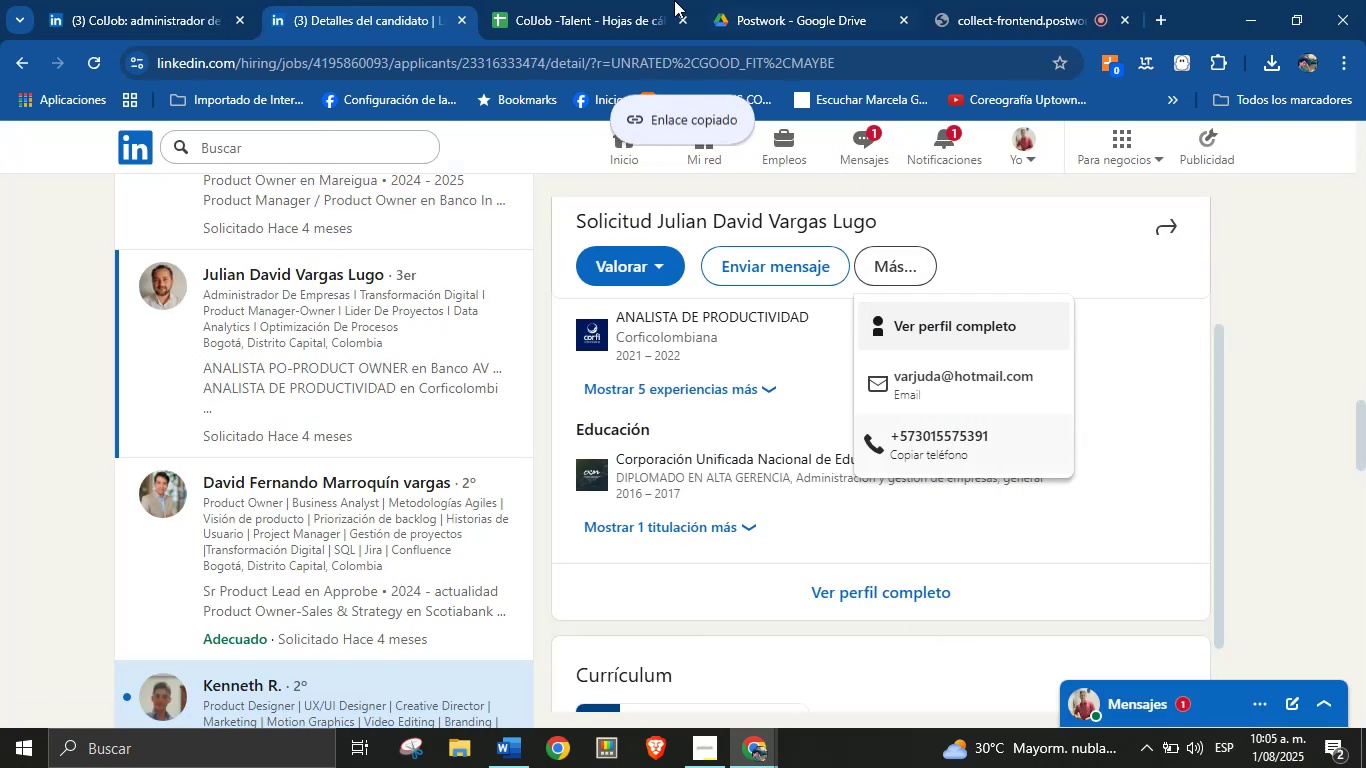 
left_click([582, 0])
 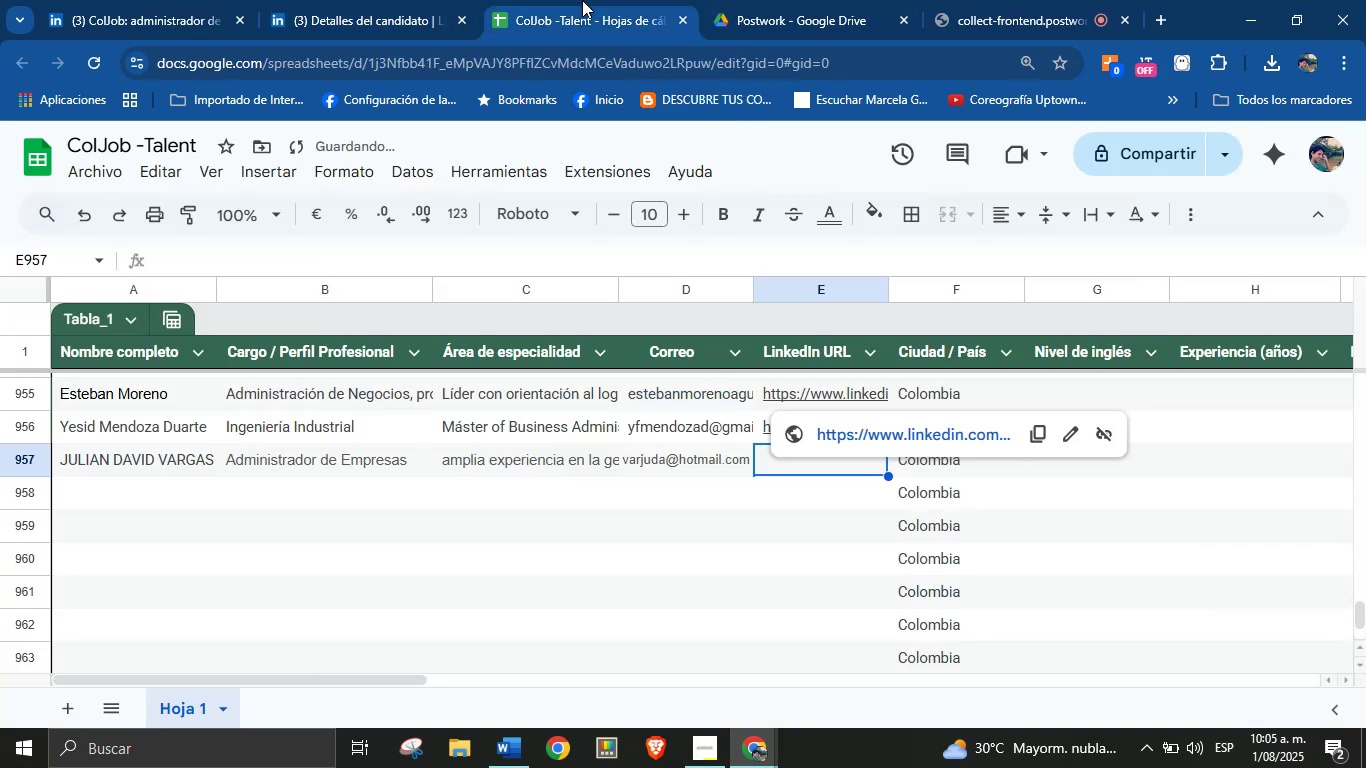 
key(Control+V)
 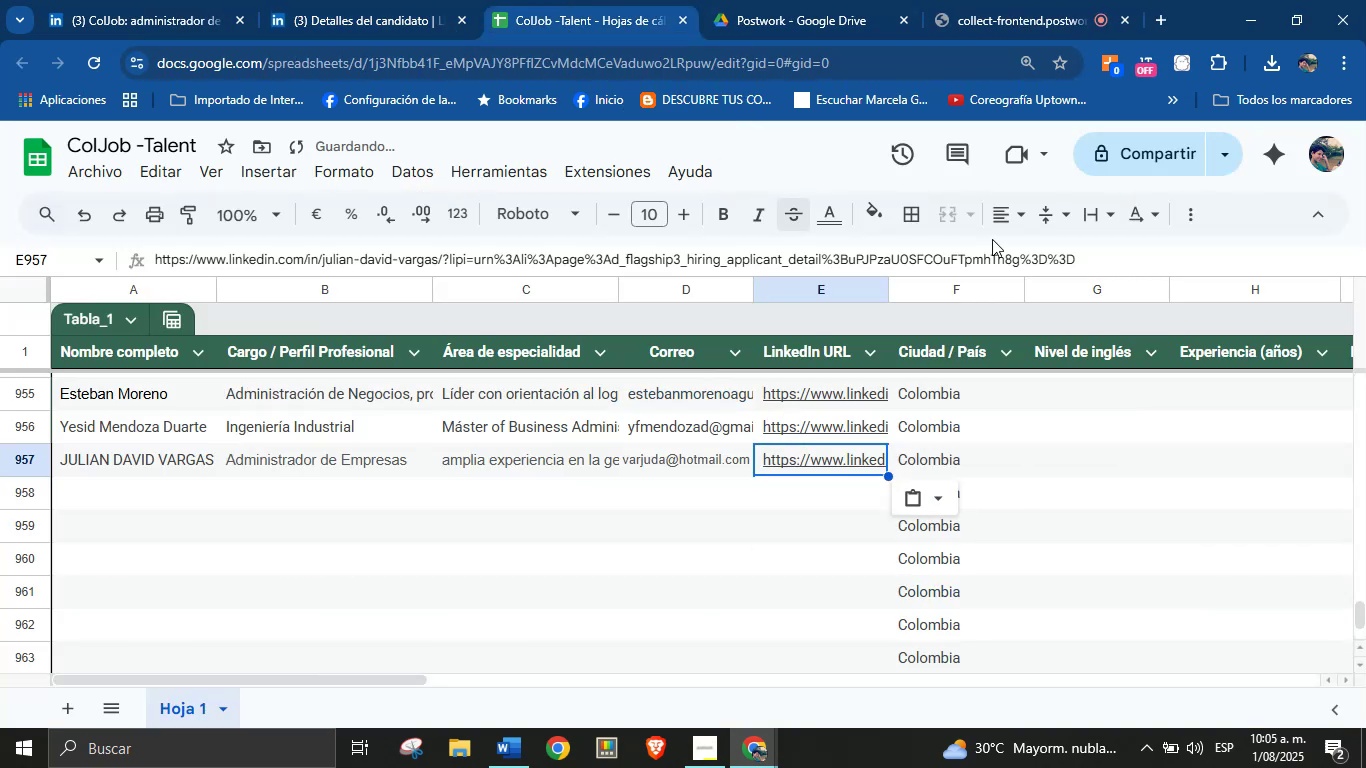 
left_click_drag(start_coordinate=[1108, 259], to_coordinate=[452, 266])
 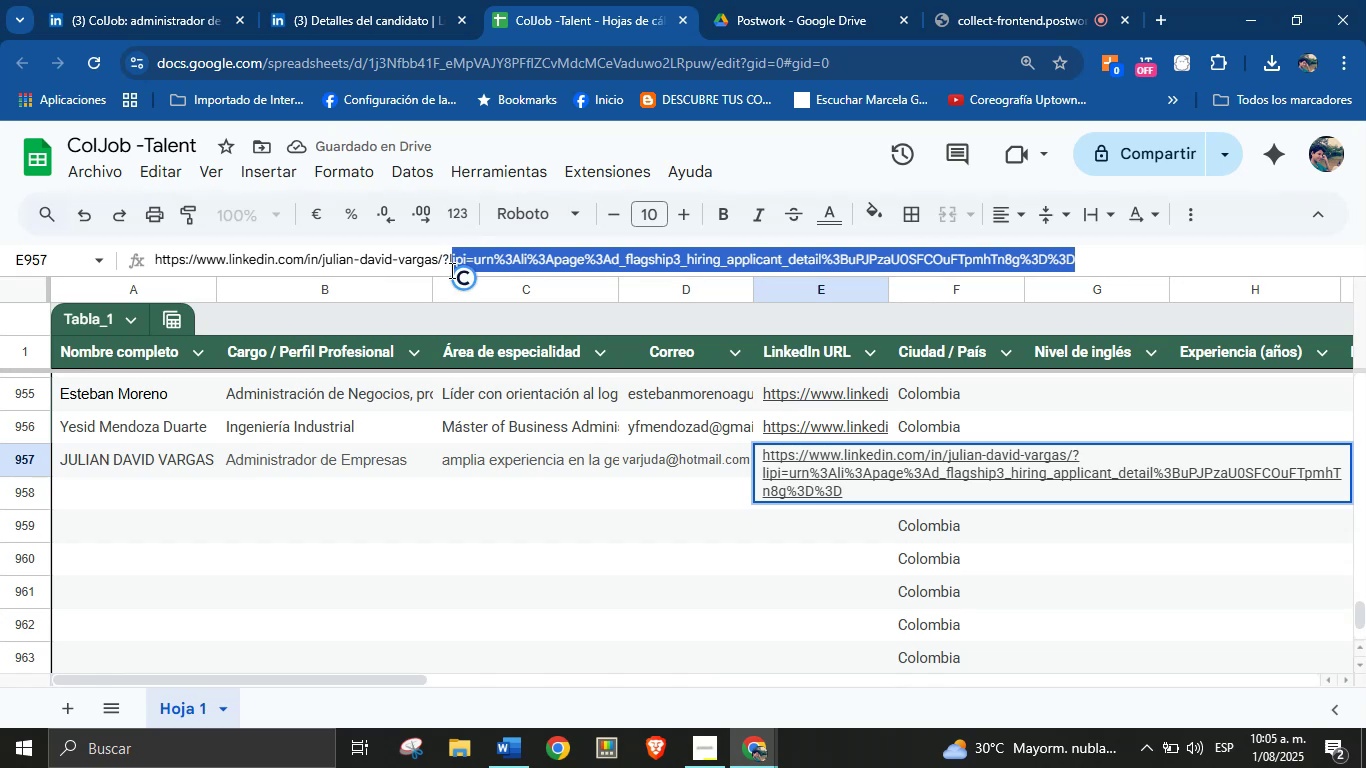 
key(Backspace)
 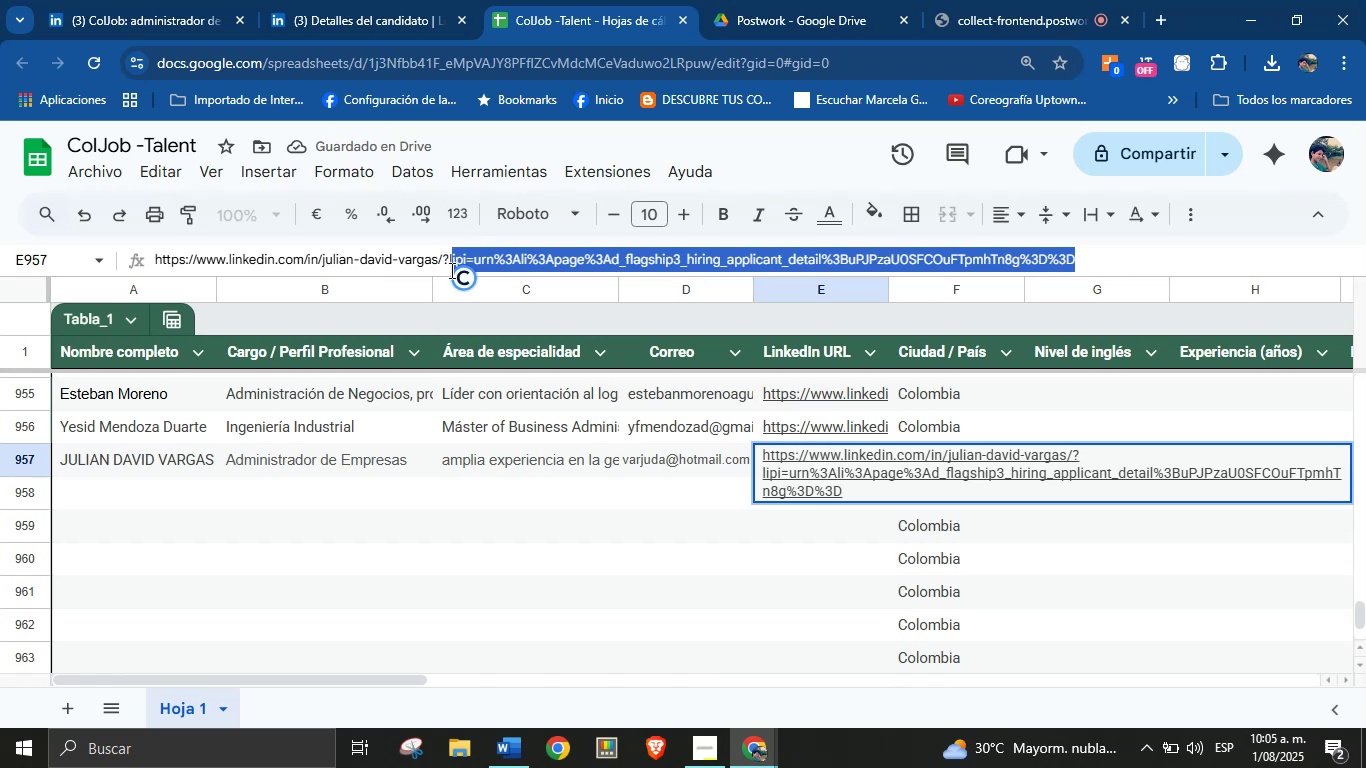 
key(Backspace)
 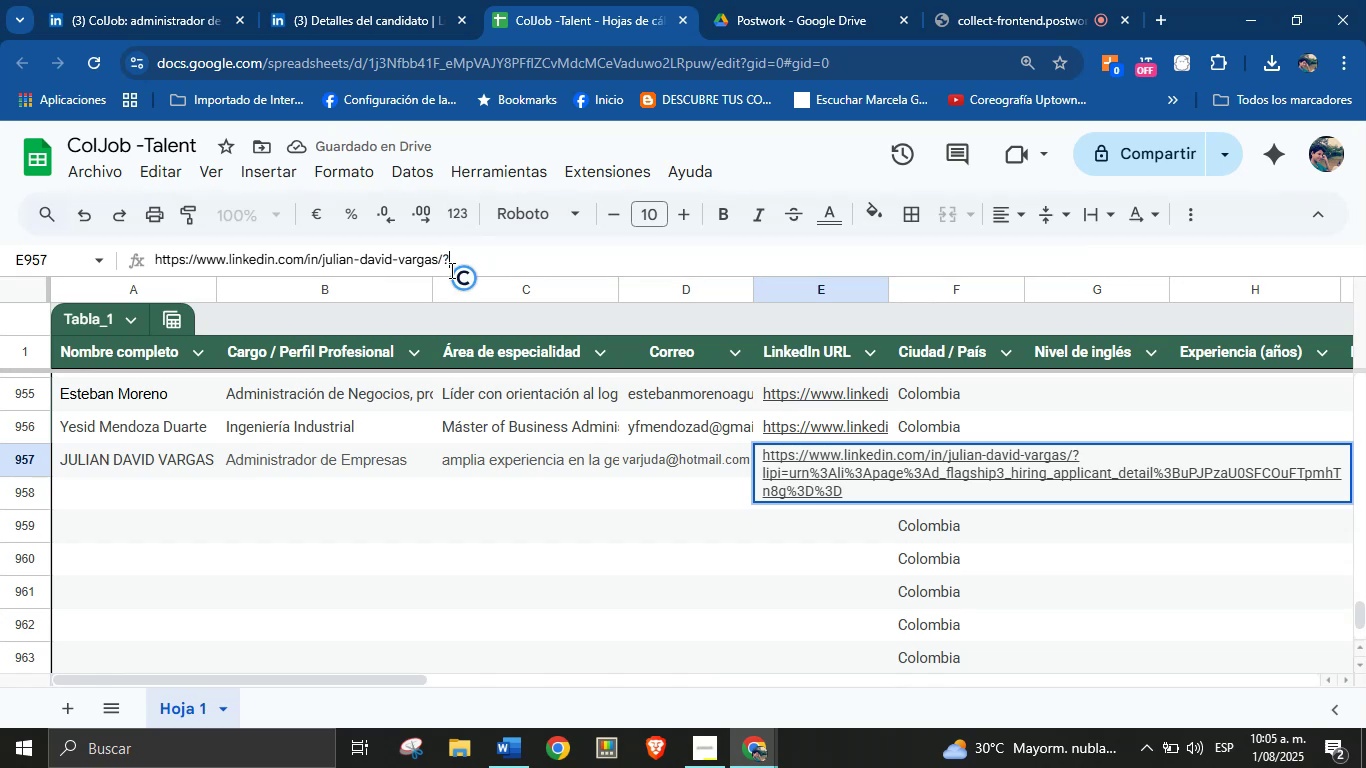 
key(Enter)
 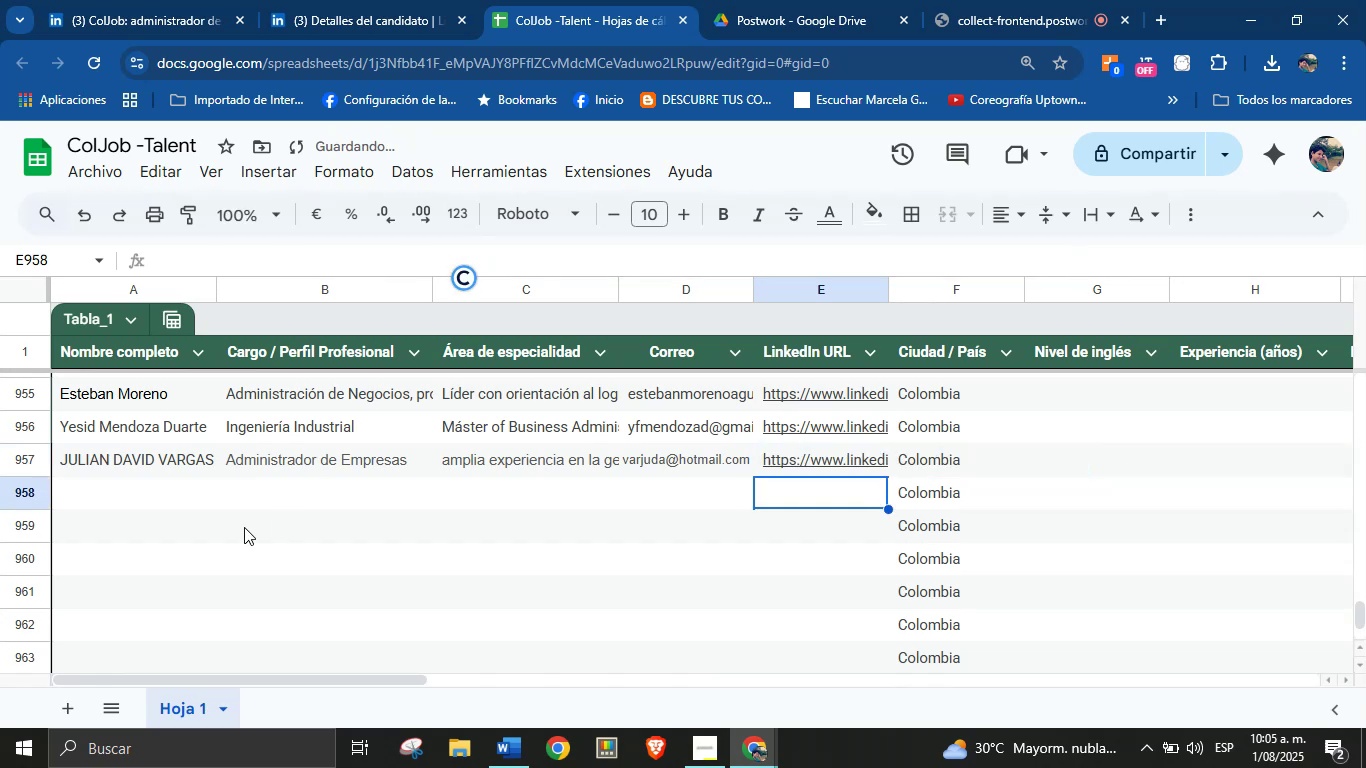 
left_click([119, 491])
 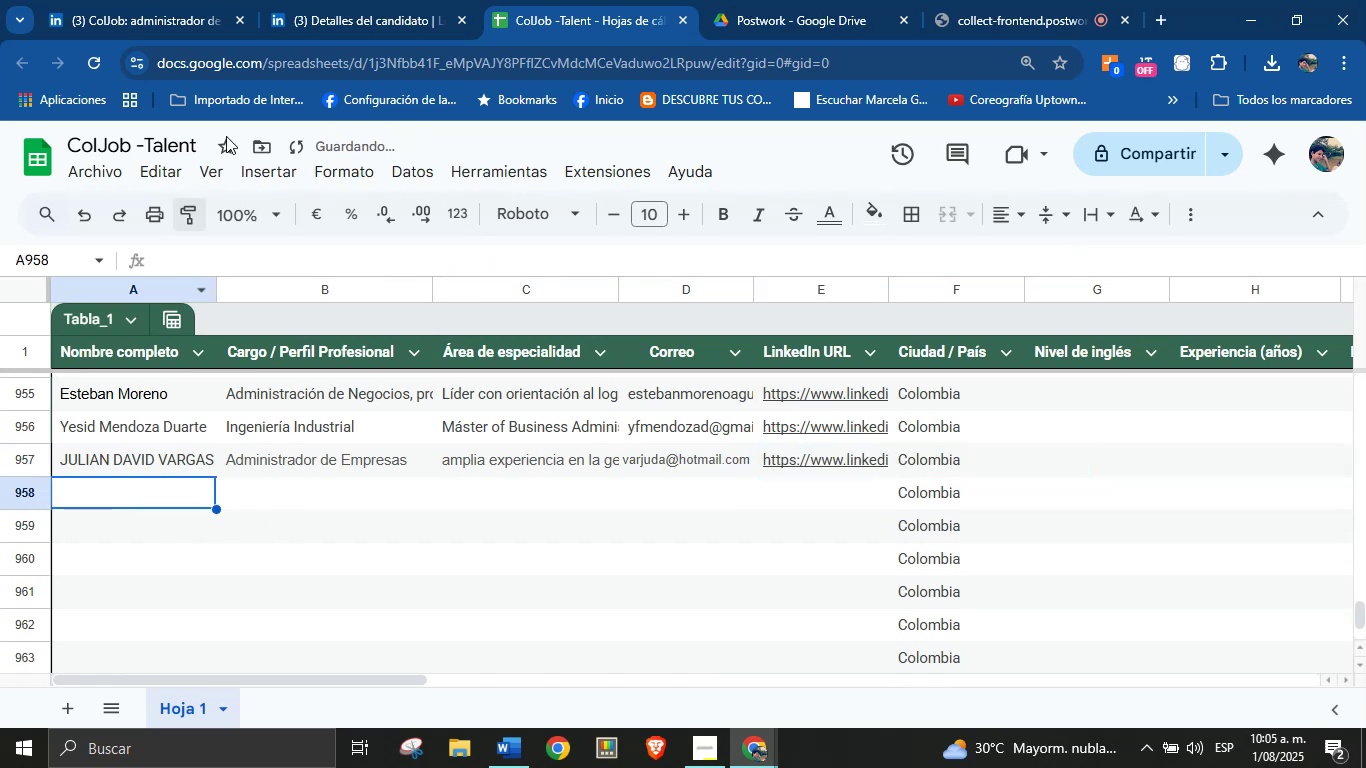 
left_click([362, 0])
 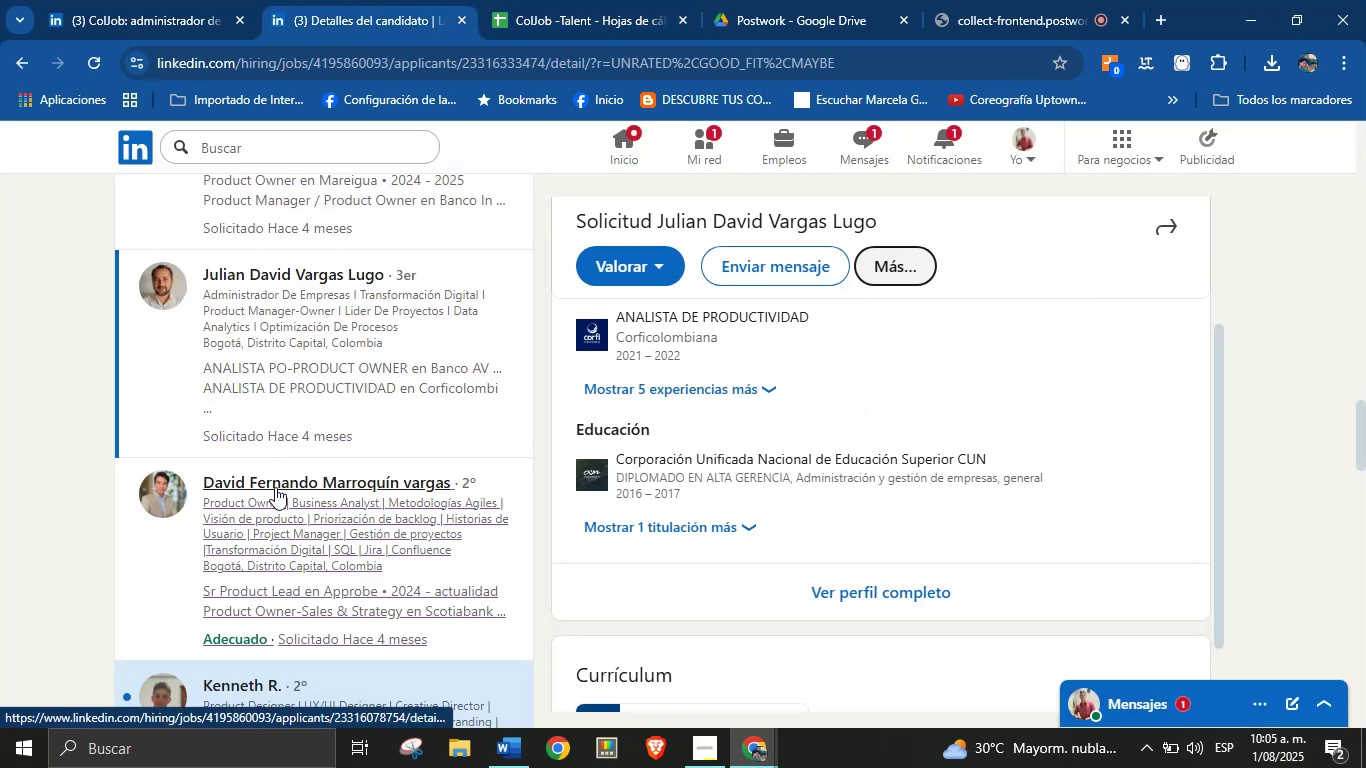 
left_click([275, 487])
 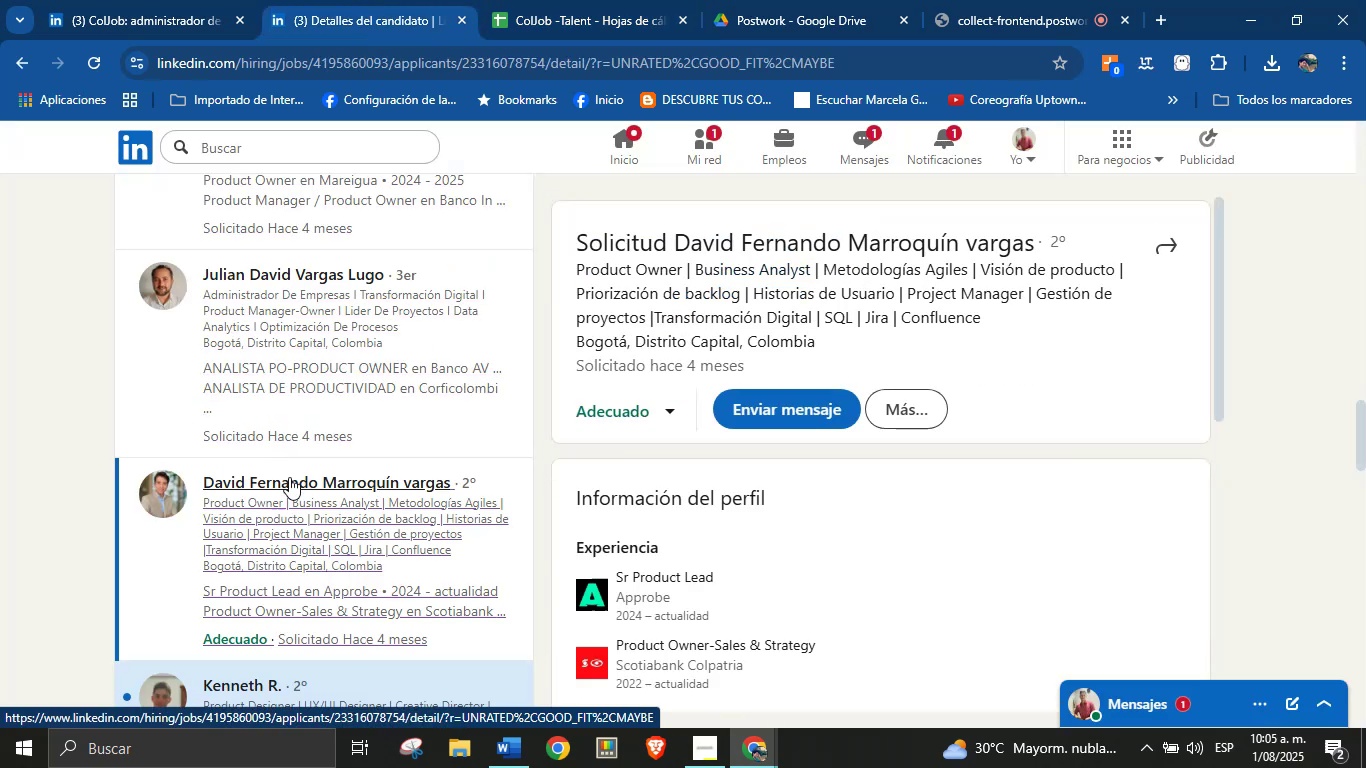 
scroll: coordinate [834, 391], scroll_direction: down, amount: 4.0
 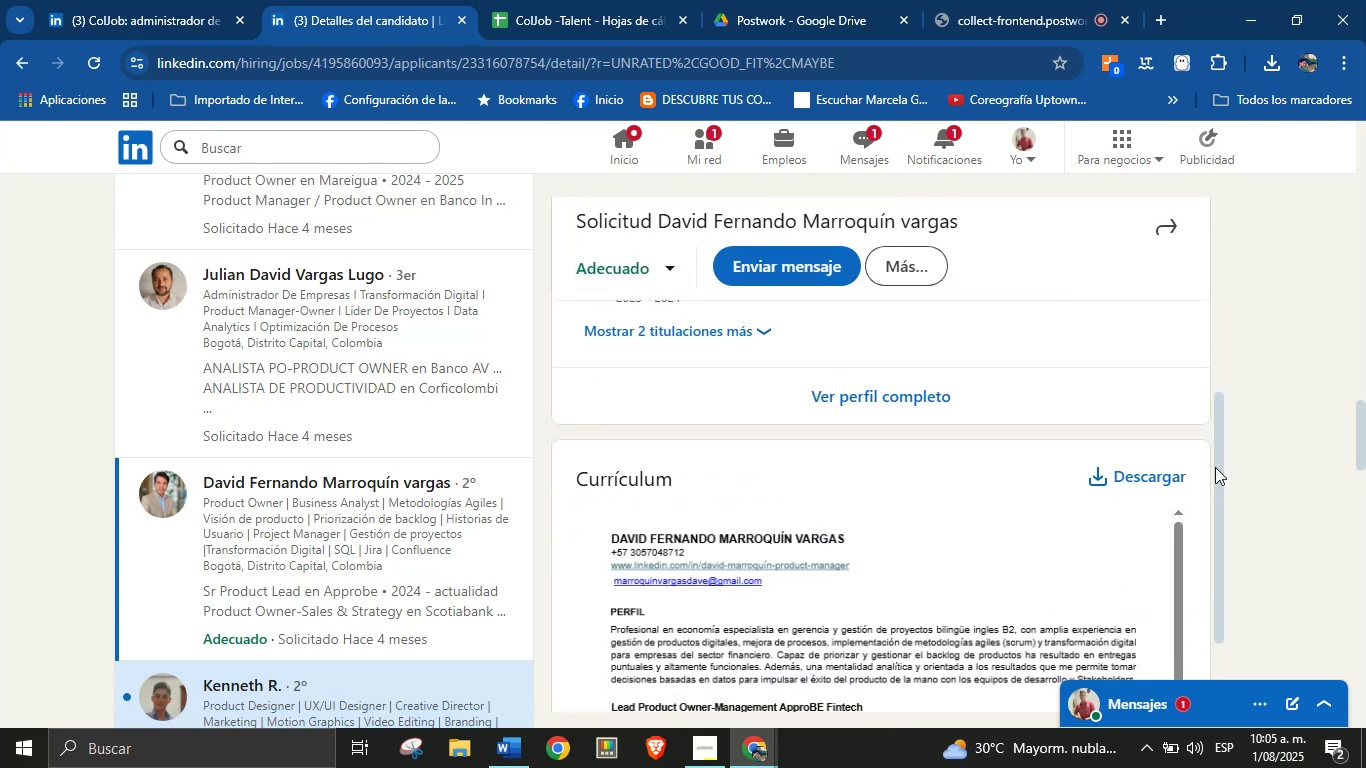 
left_click([1132, 477])
 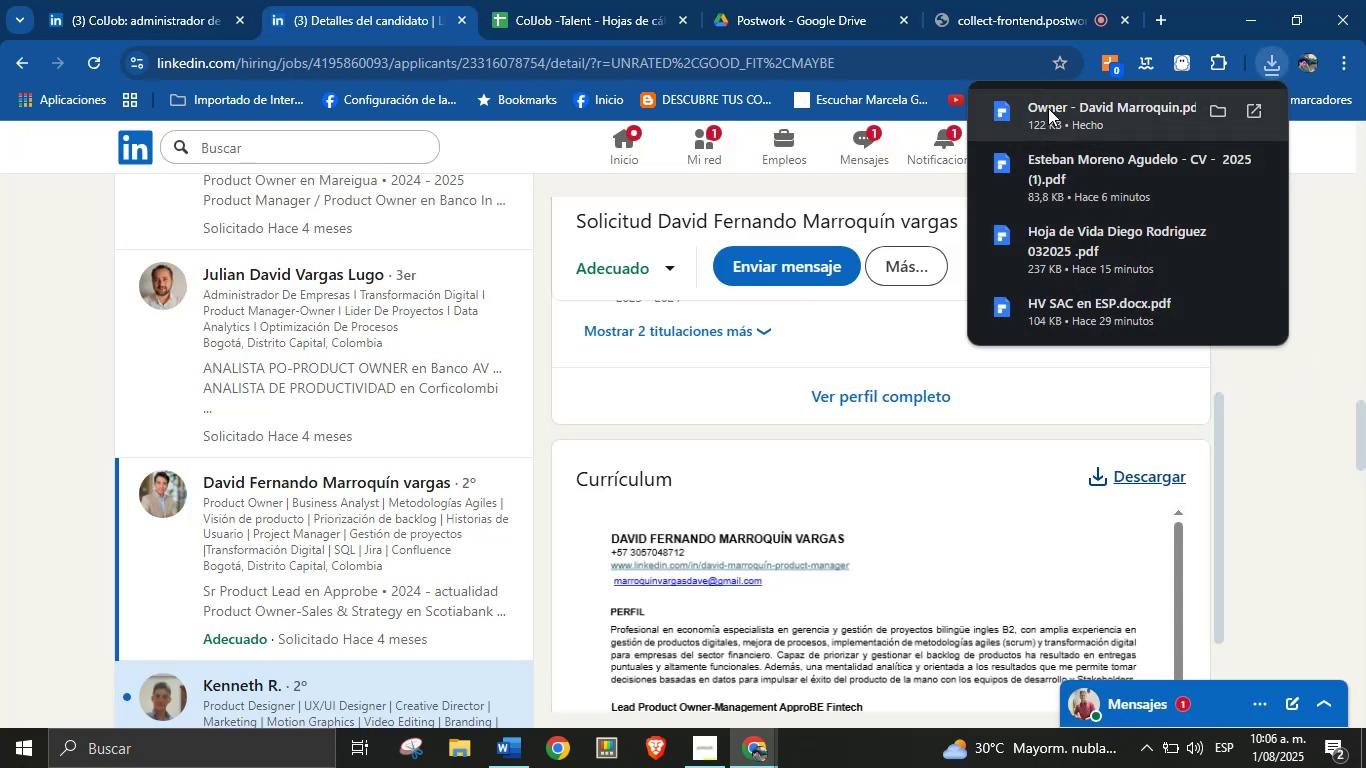 
left_click([1023, 108])
 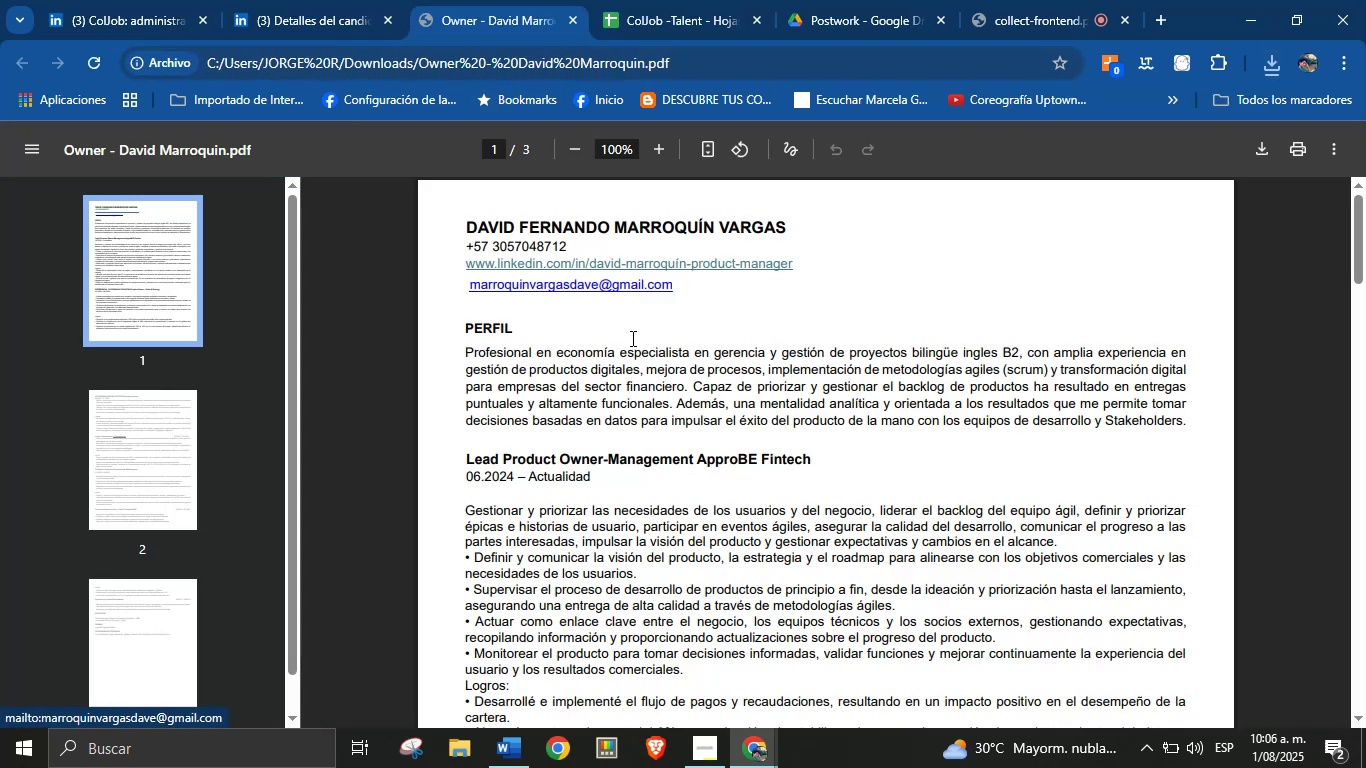 
wait(8.11)
 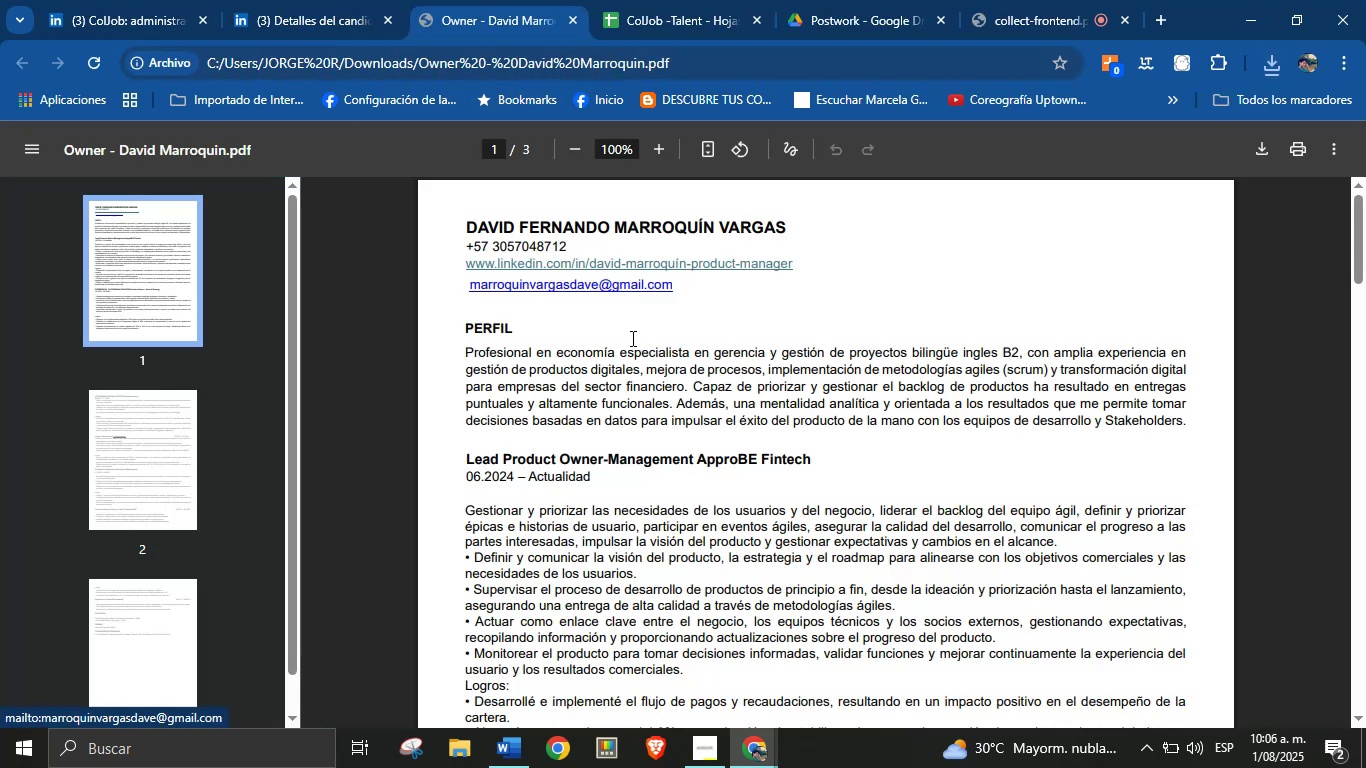 
scroll: coordinate [571, 397], scroll_direction: down, amount: 28.0
 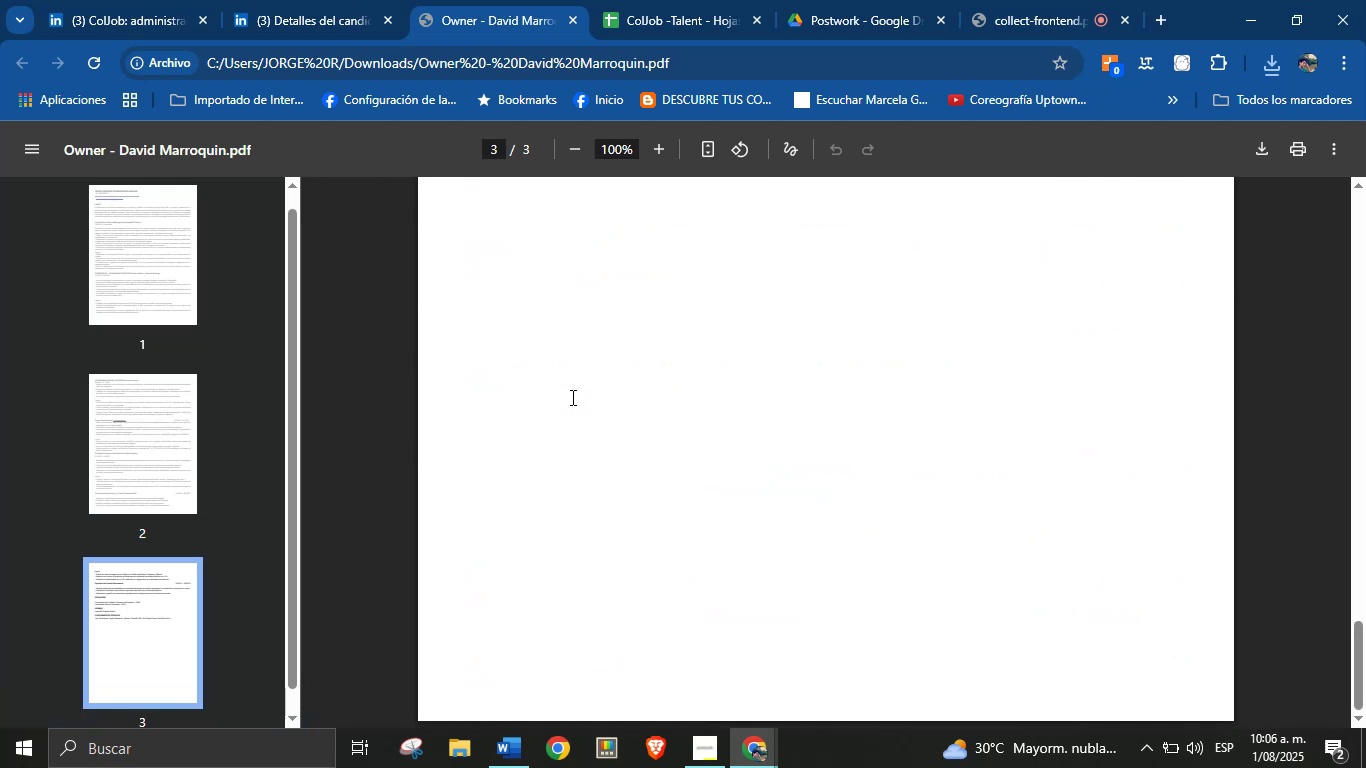 
scroll: coordinate [571, 397], scroll_direction: up, amount: 4.0
 